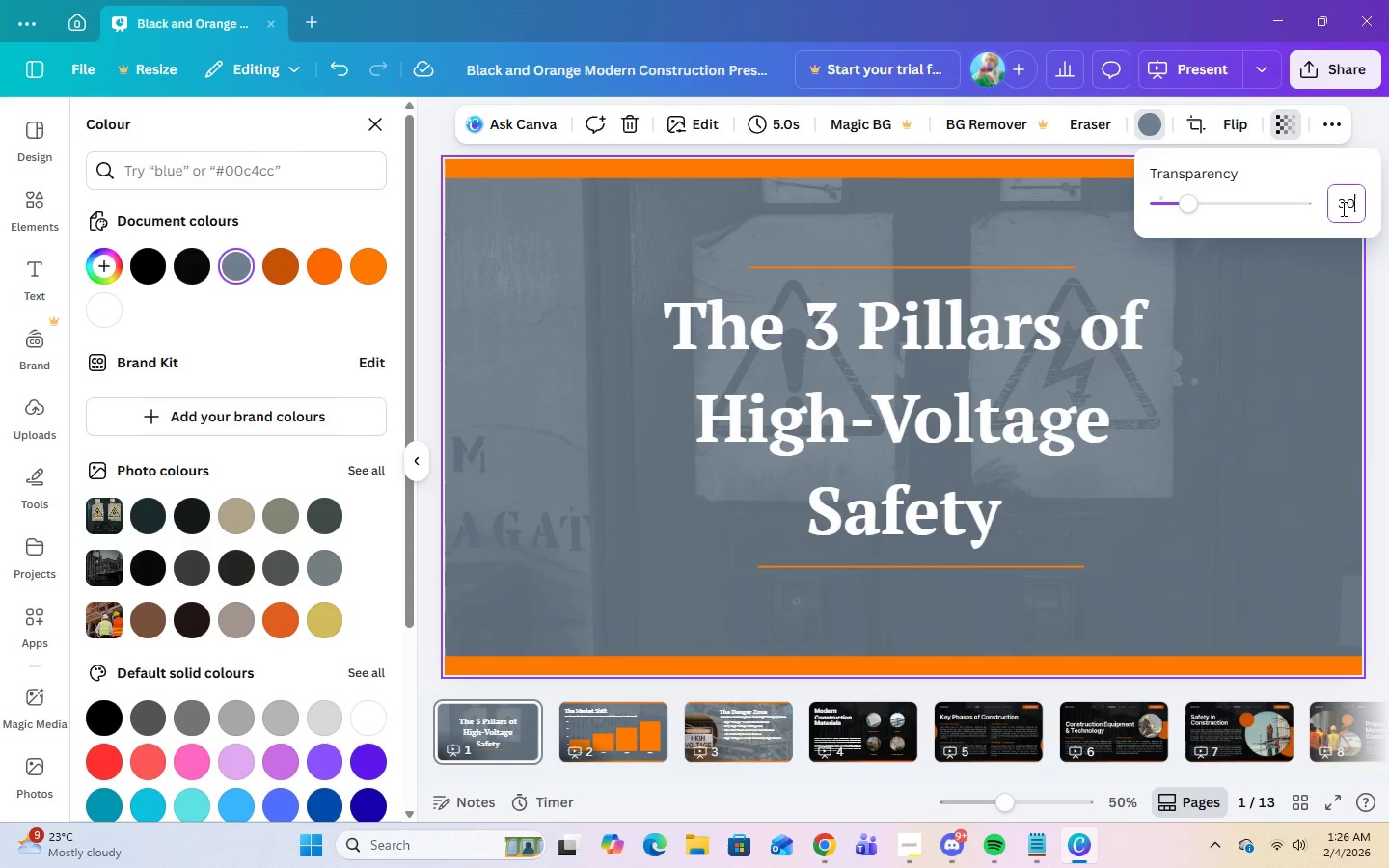 
key(Numpad0)
 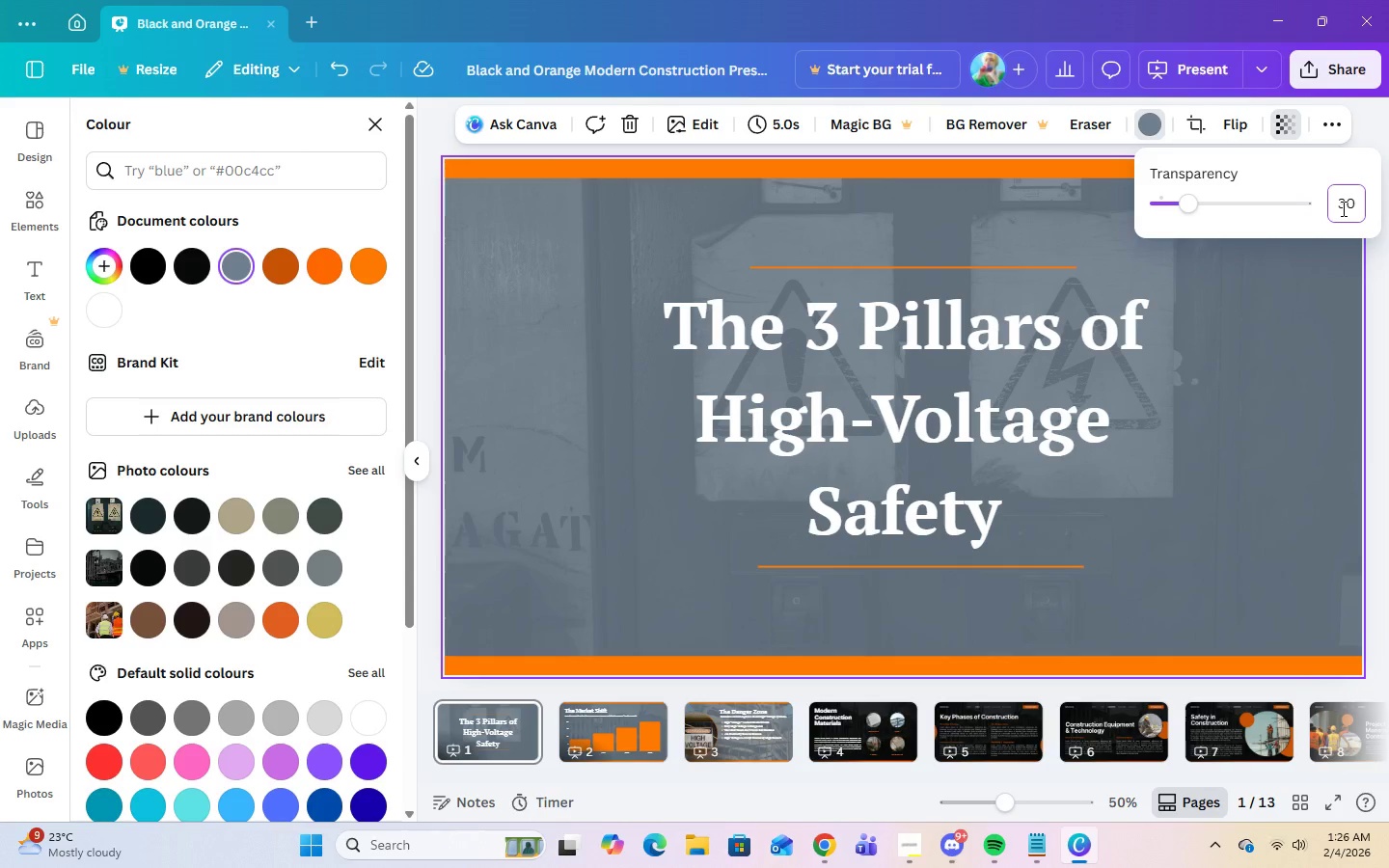 
key(Enter)
 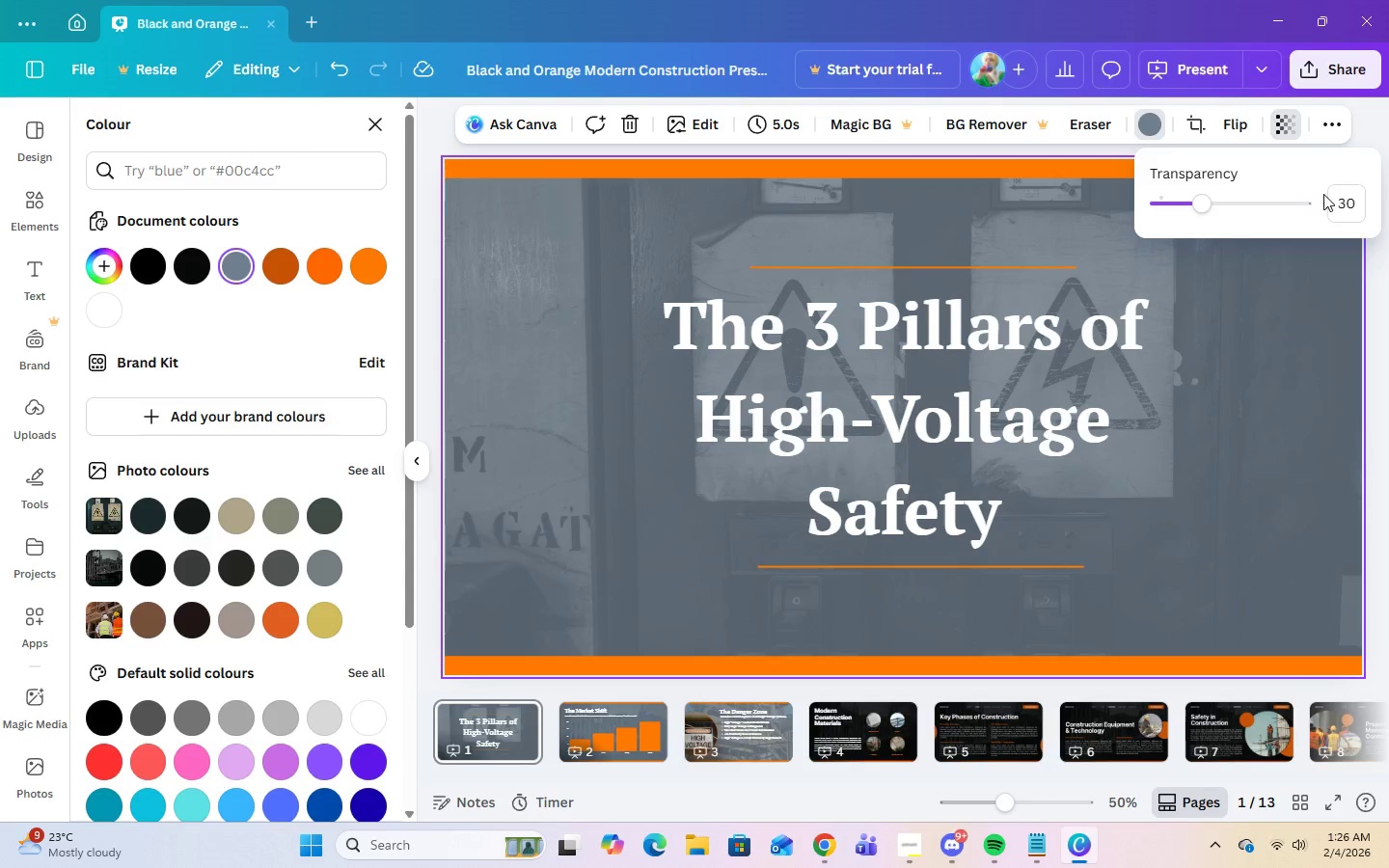 
double_click([1332, 199])
 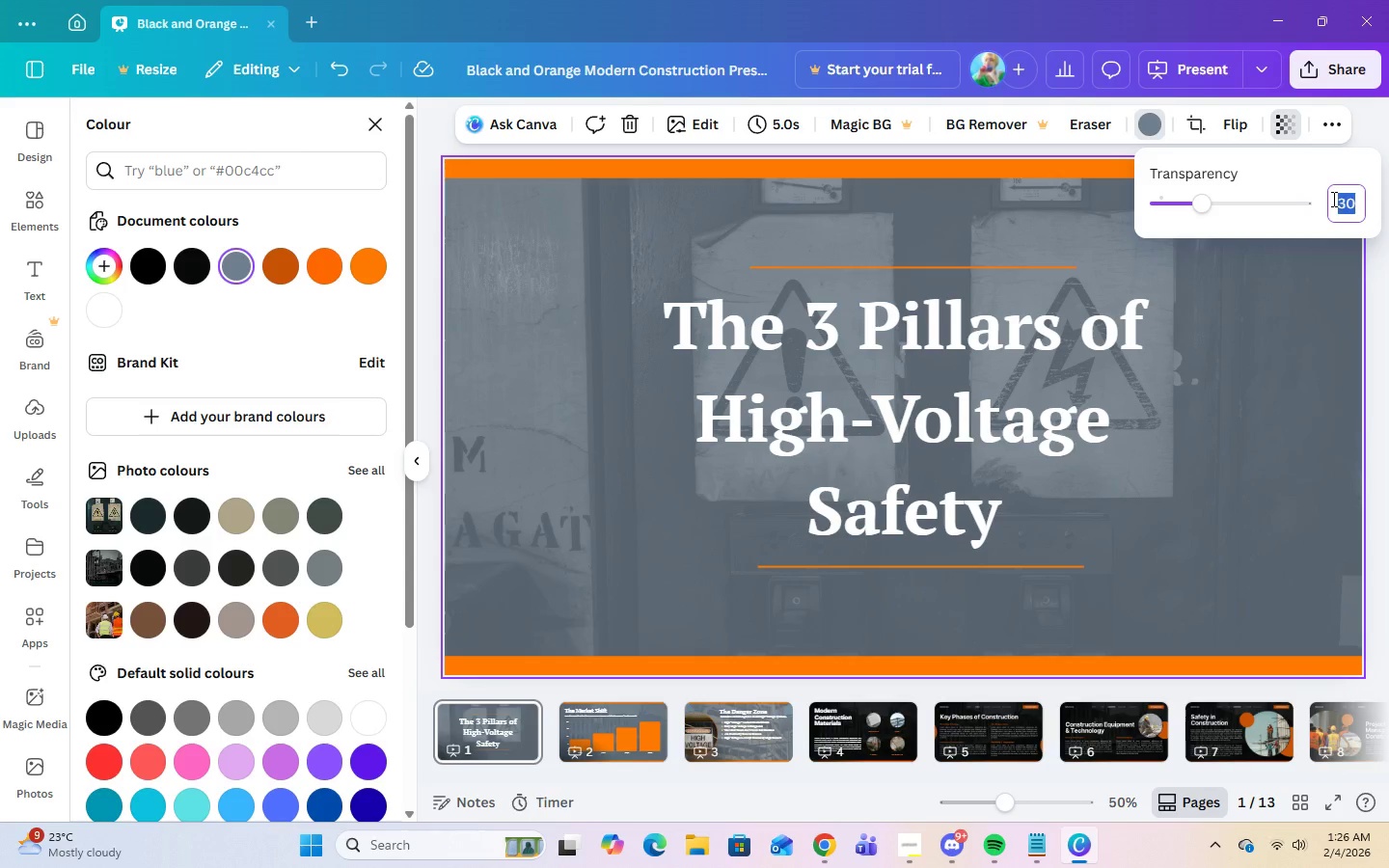 
key(Numpad5)
 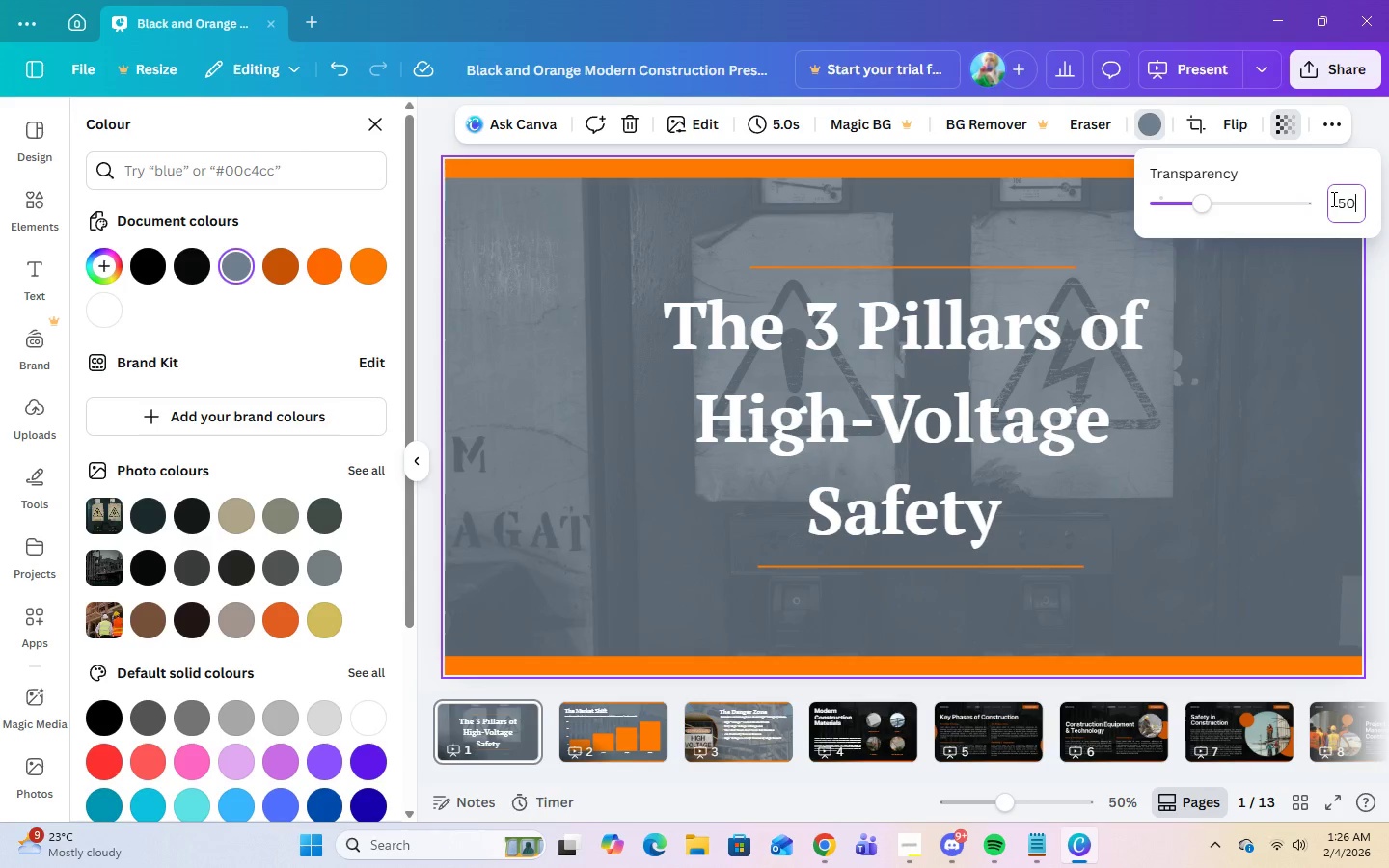 
key(Numpad0)
 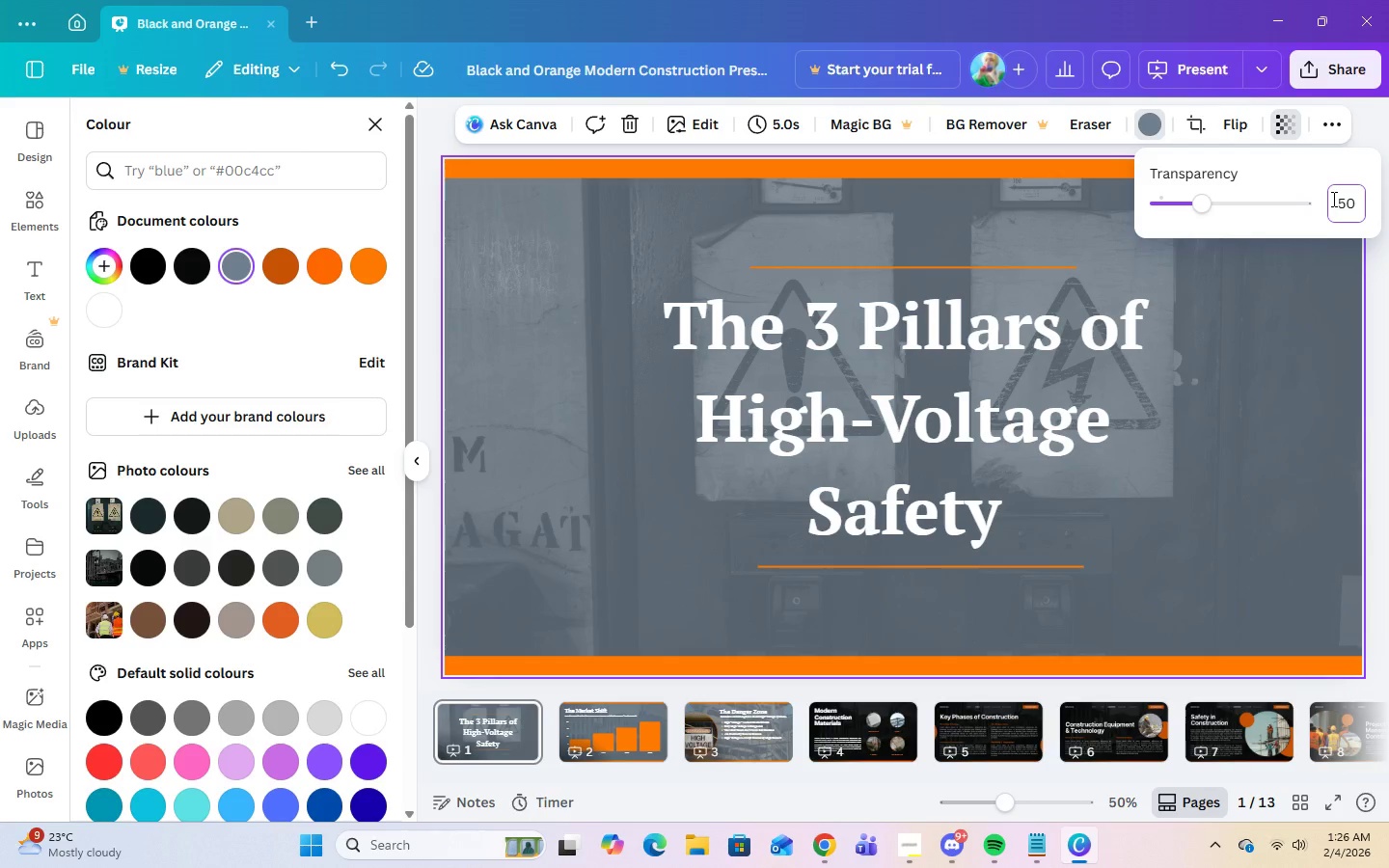 
key(Enter)
 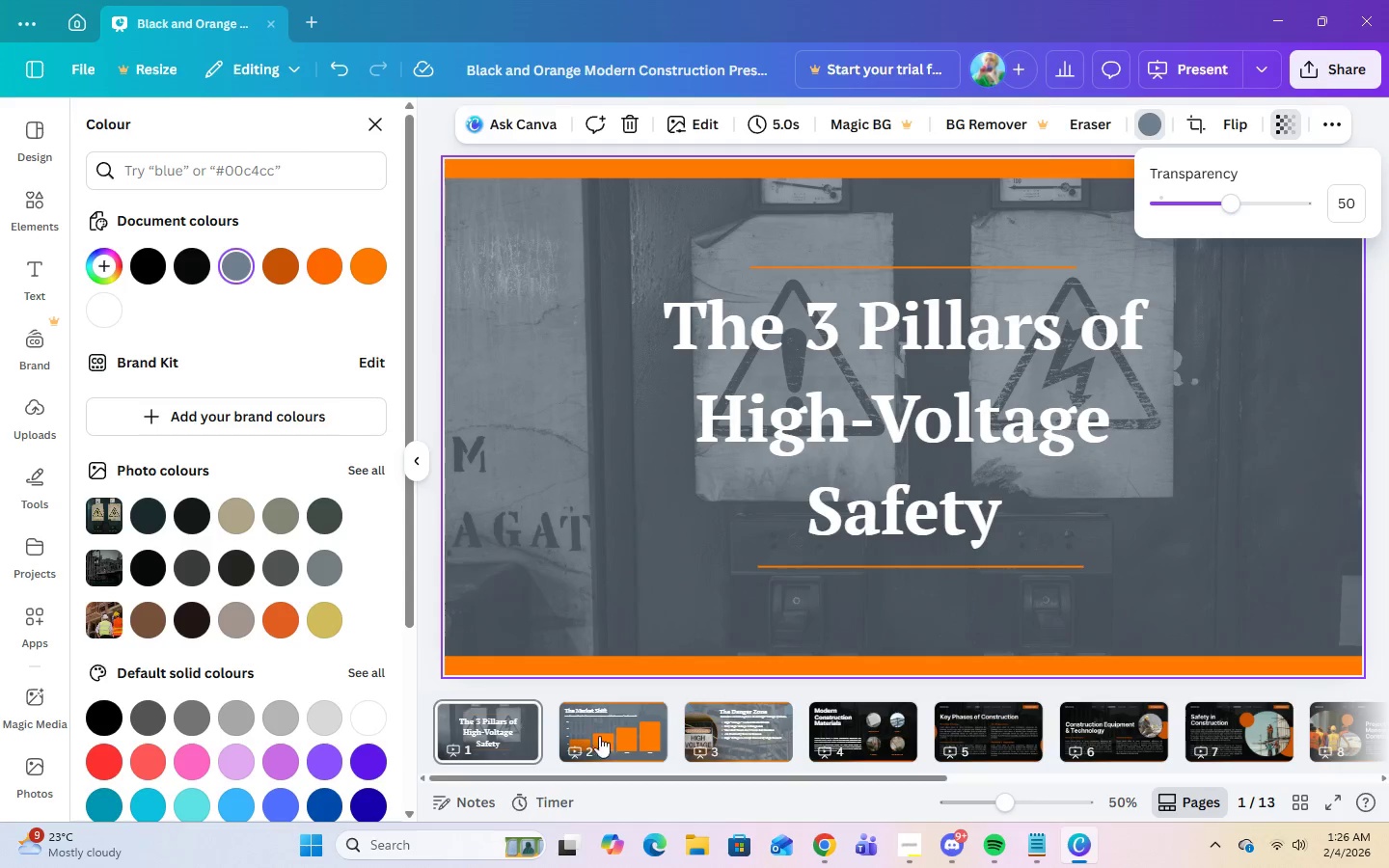 
left_click([593, 743])
 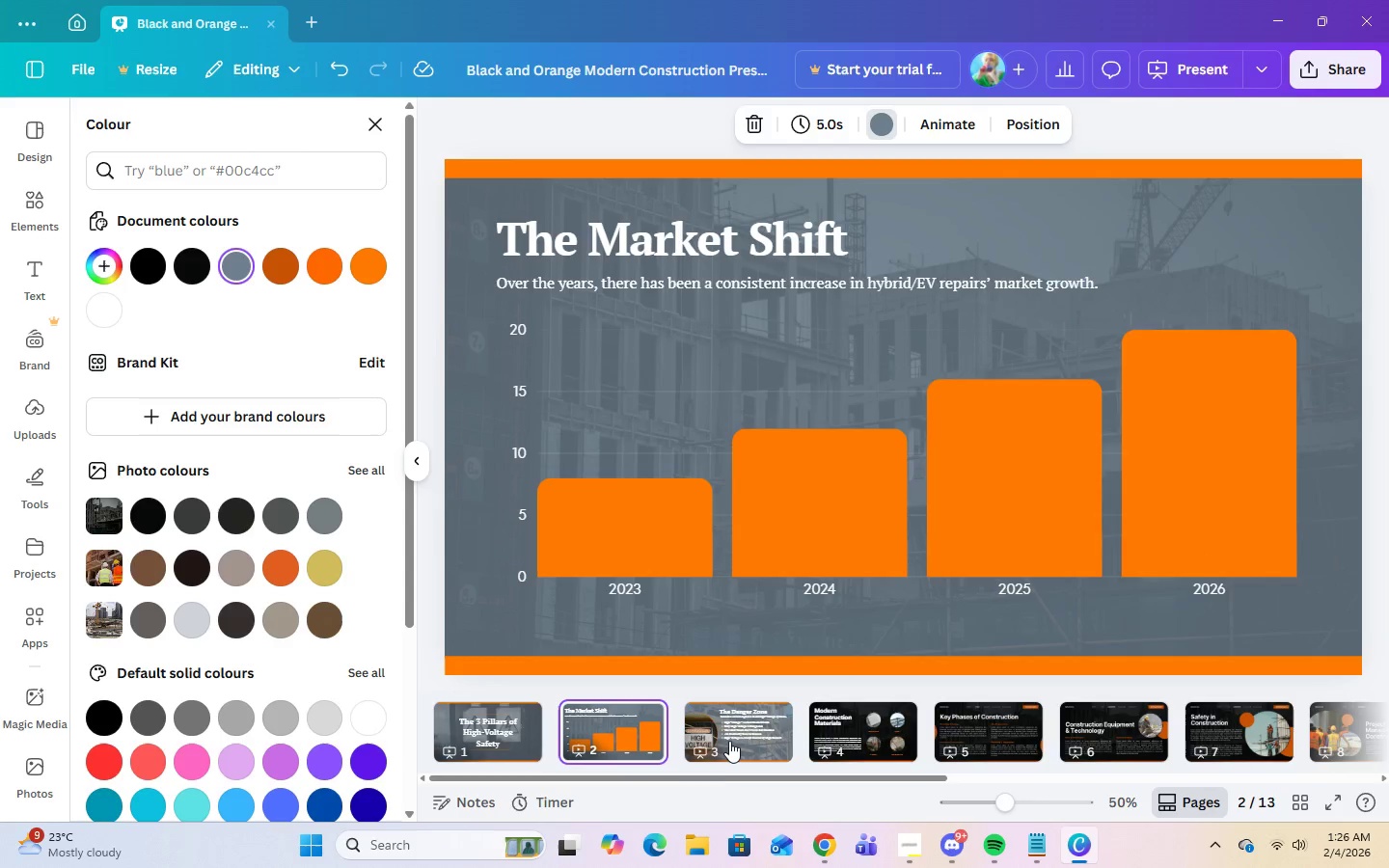 
left_click([733, 740])
 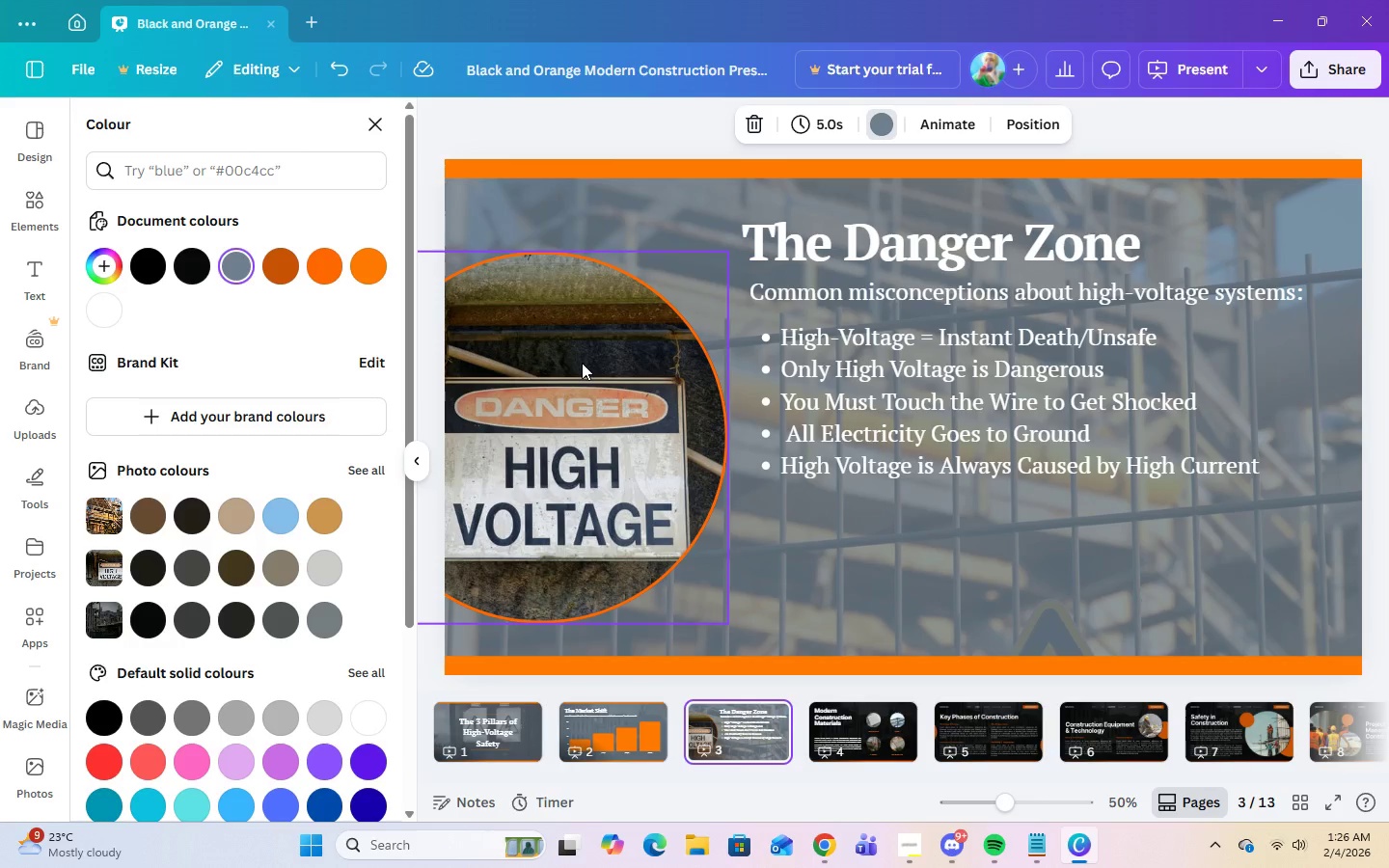 
wait(11.45)
 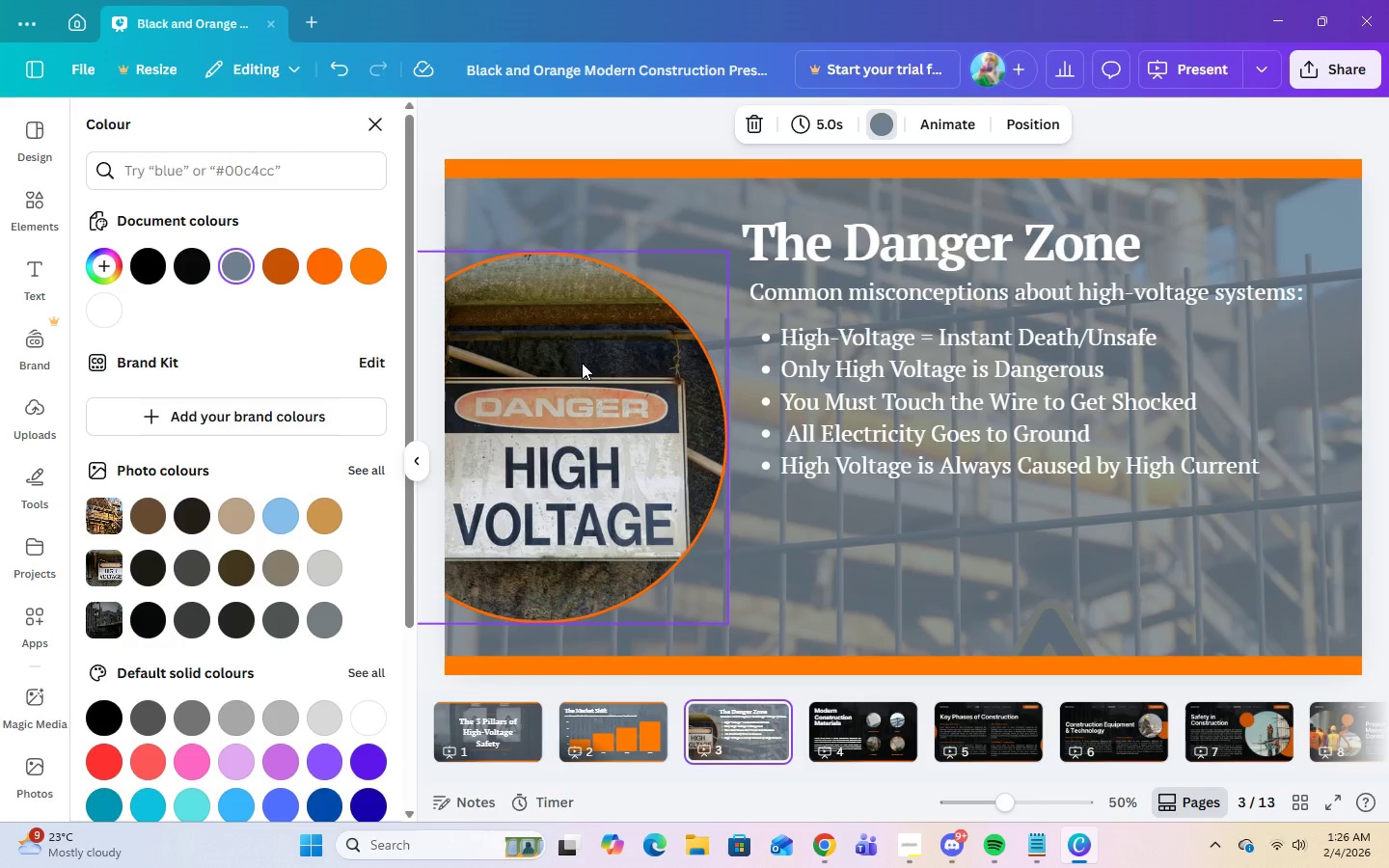 
left_click([547, 480])
 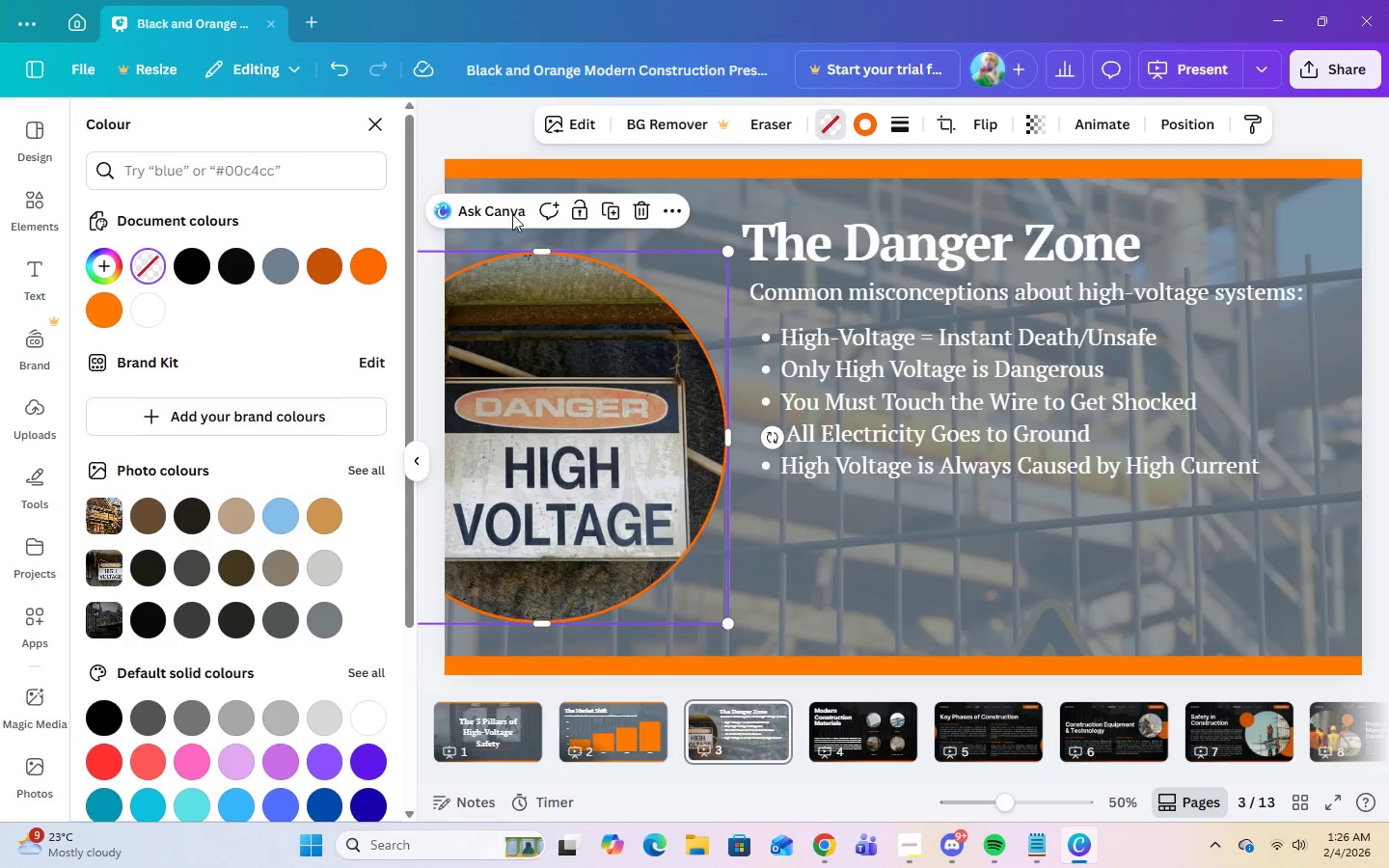 
left_click([569, 121])
 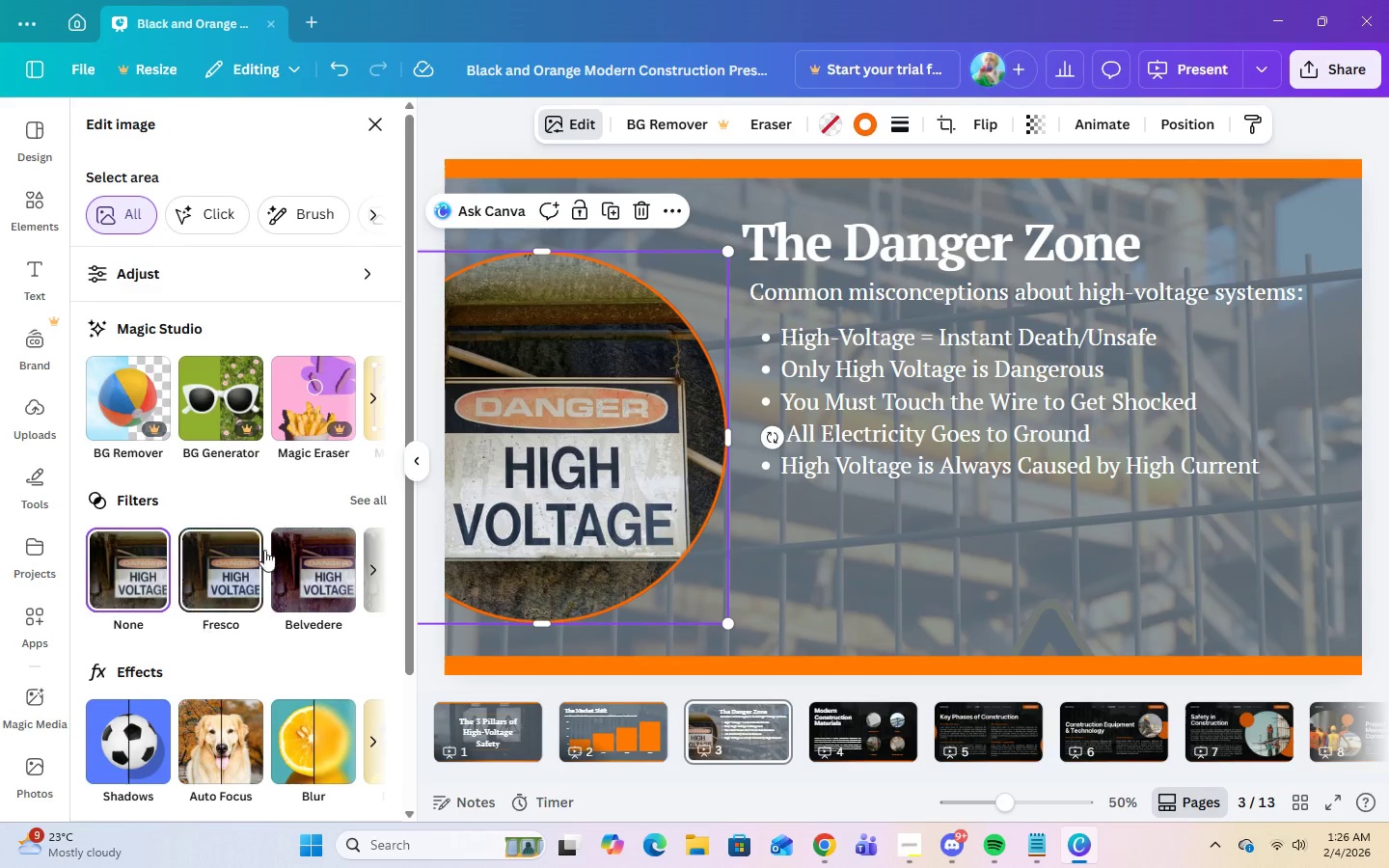 
left_click([358, 497])
 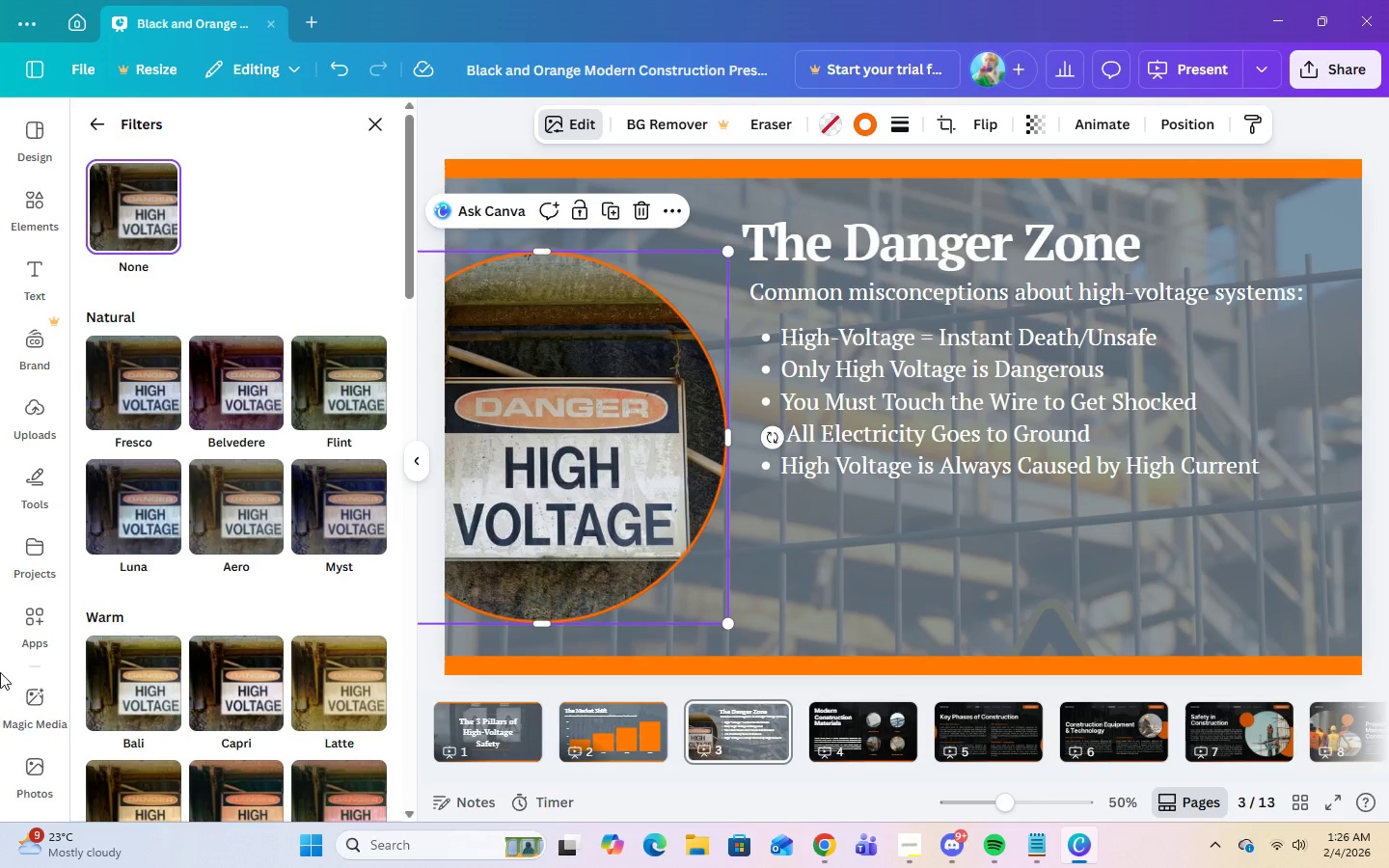 
scroll: coordinate [332, 683], scroll_direction: down, amount: 16.0
 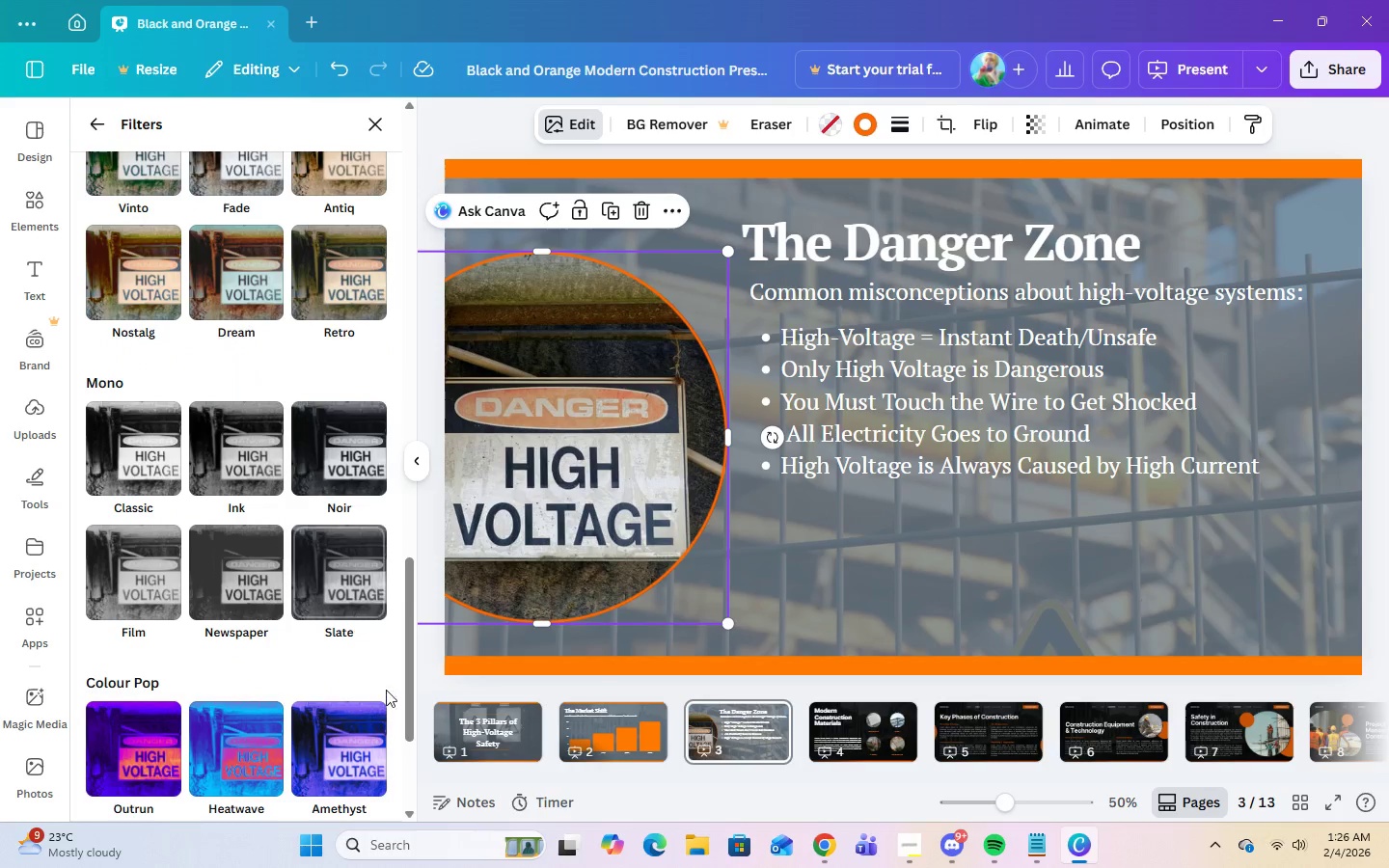 
left_click([475, 738])
 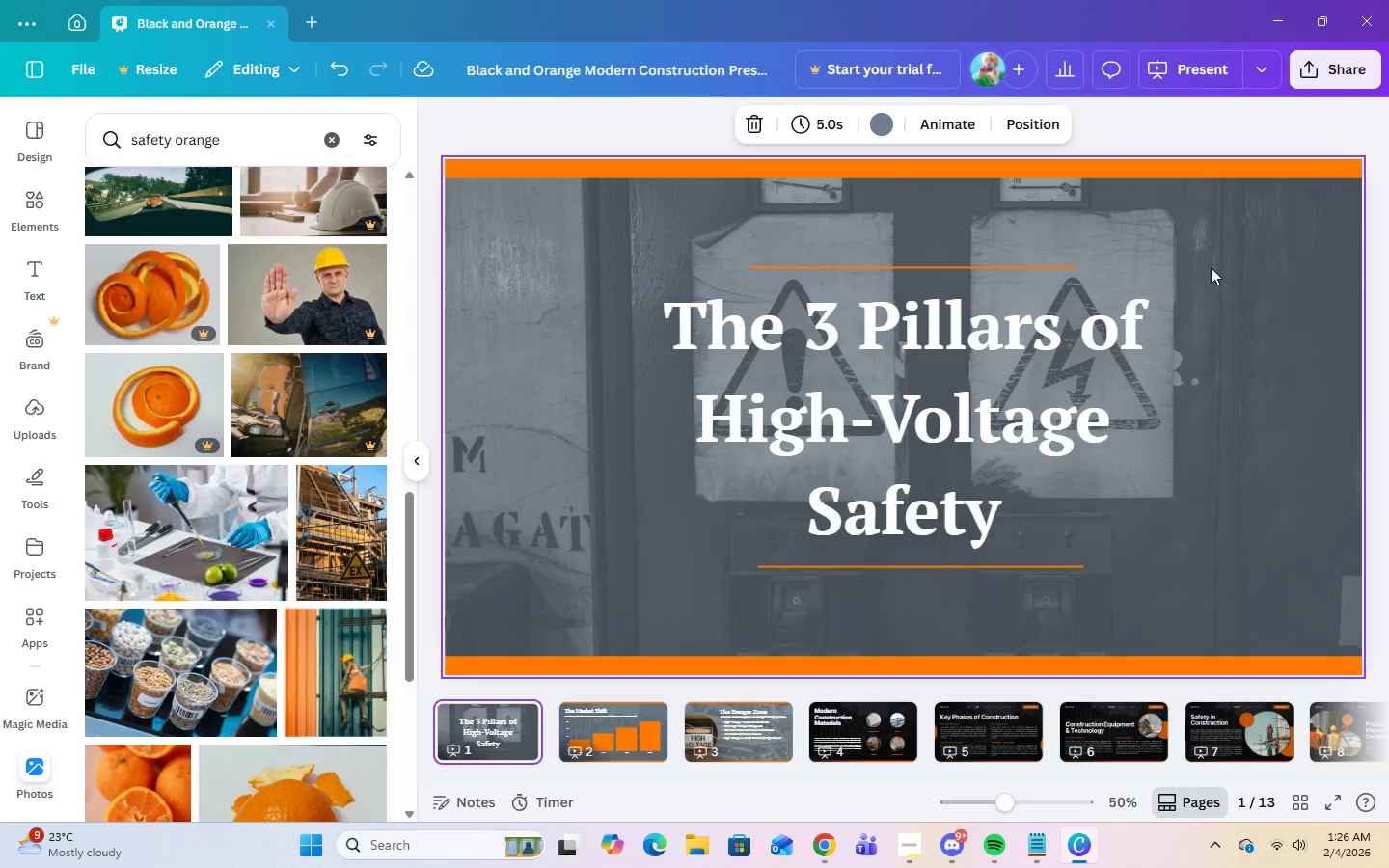 
left_click([1221, 258])
 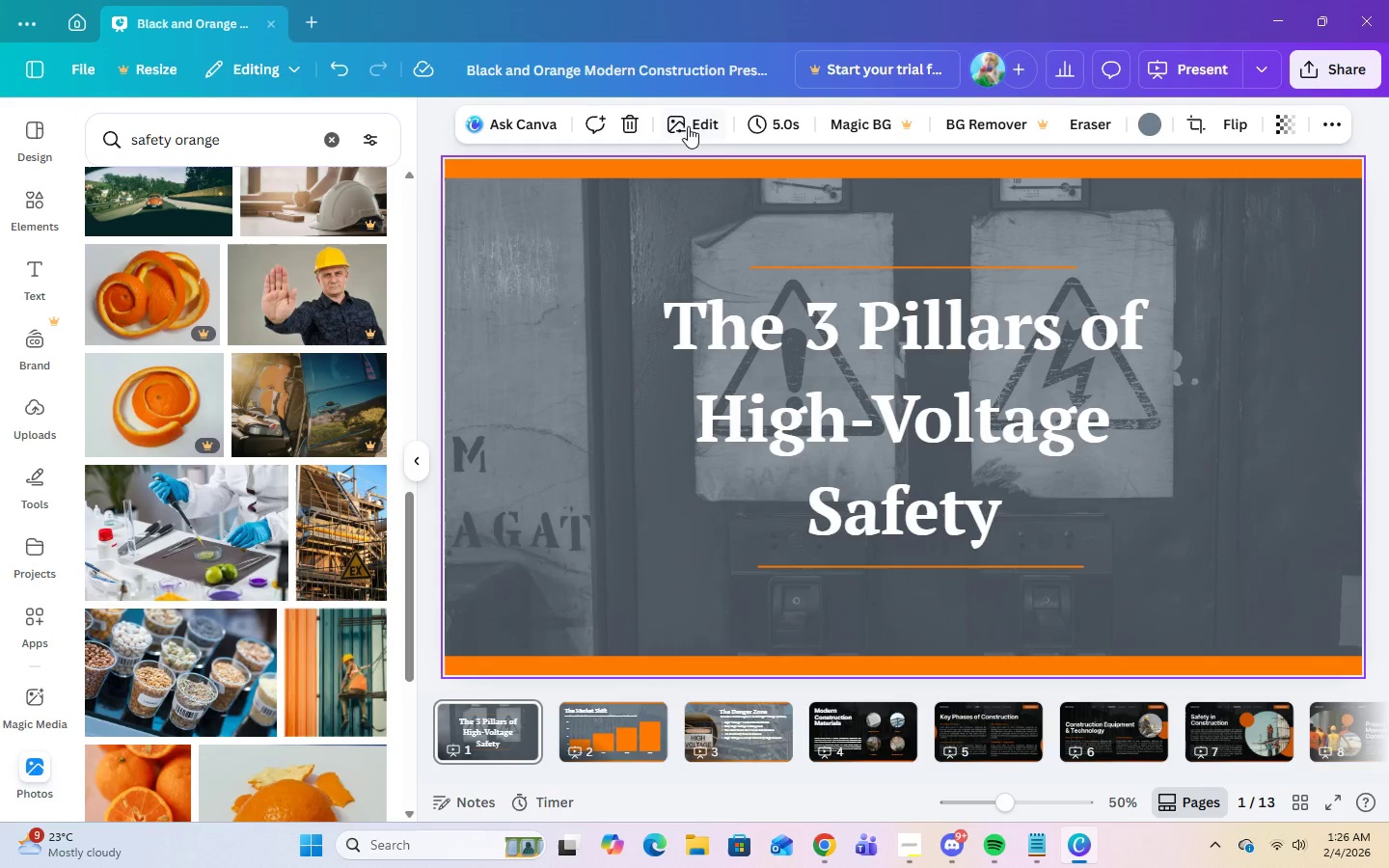 
left_click([689, 125])
 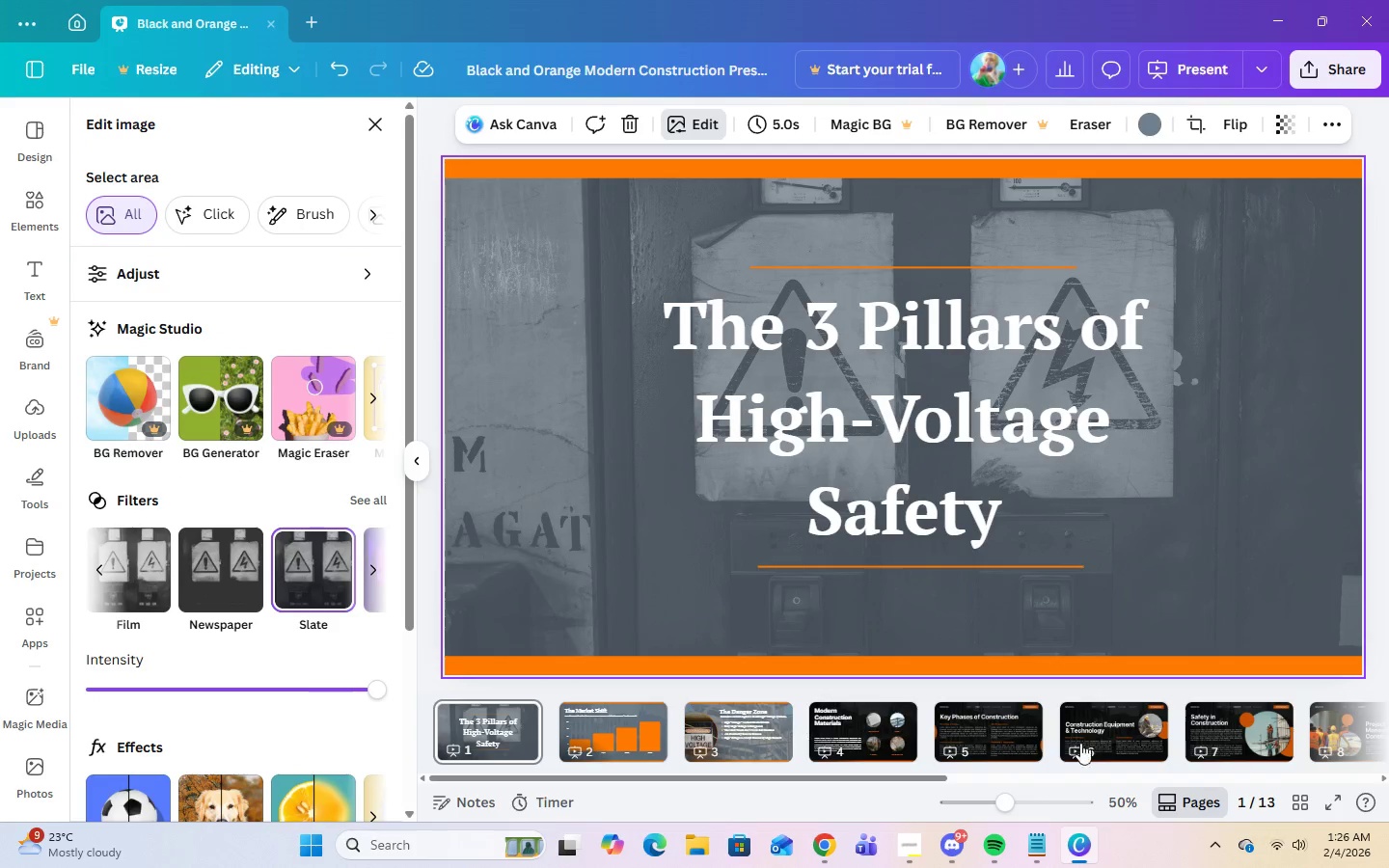 
left_click([744, 725])
 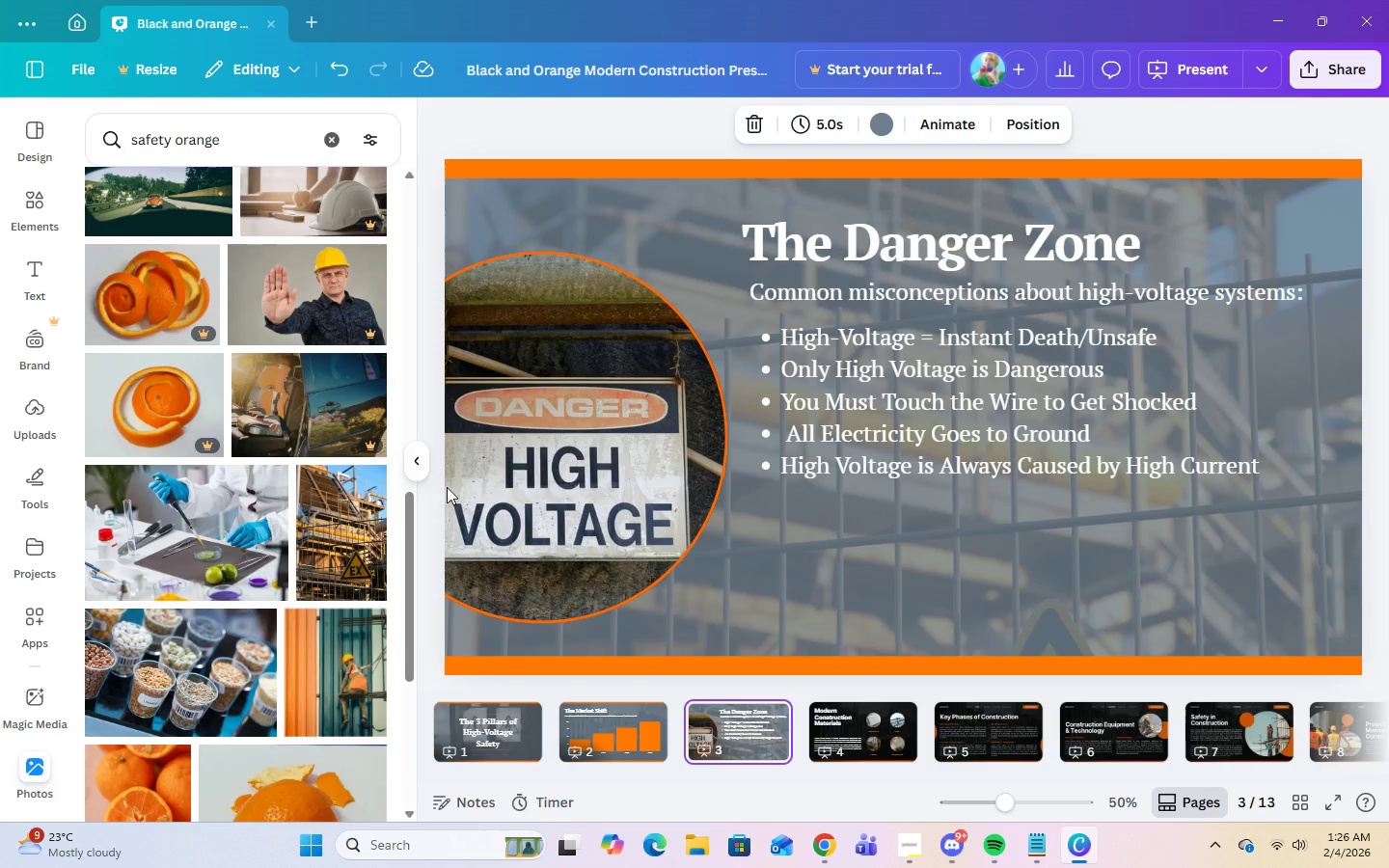 
left_click([528, 482])
 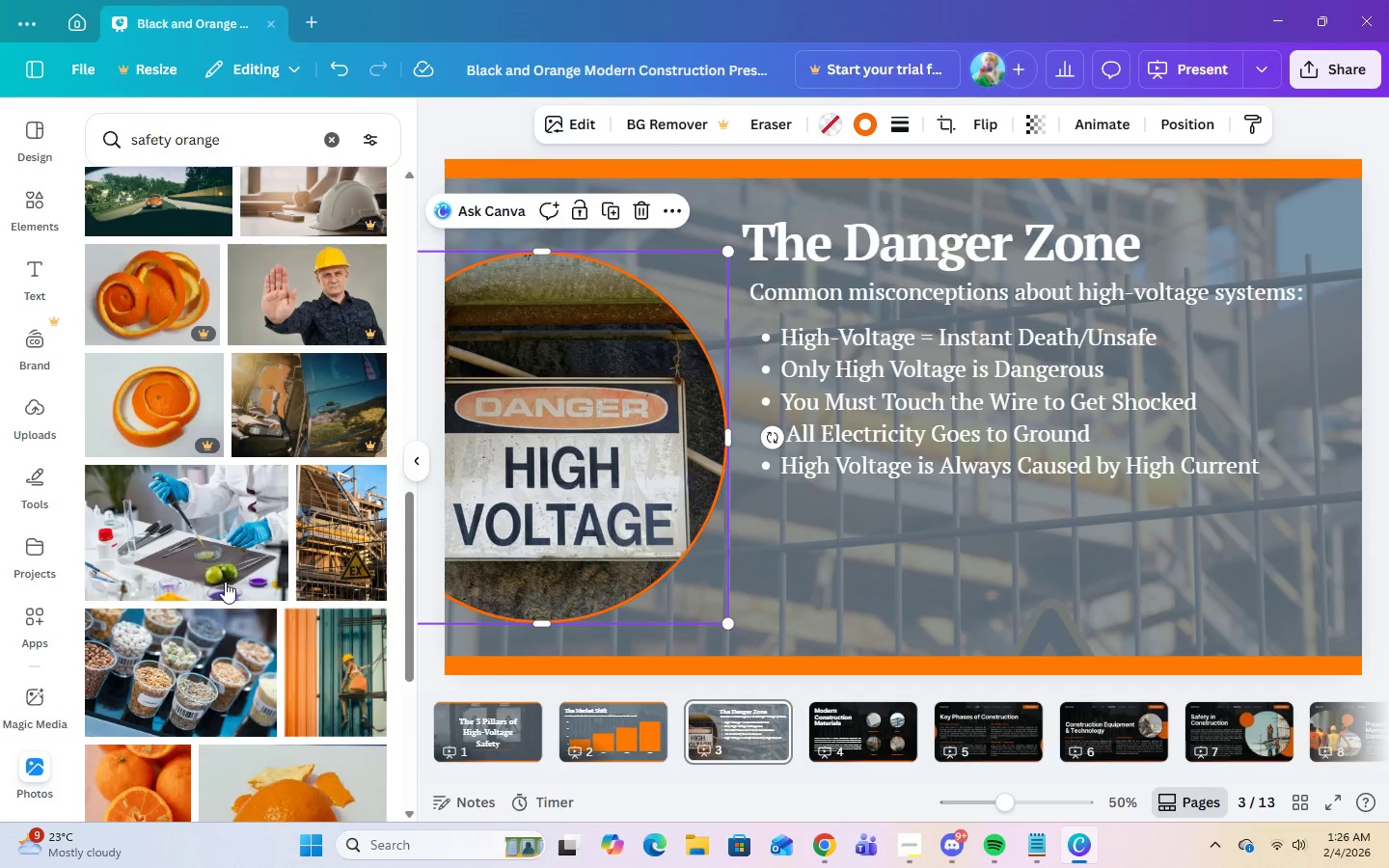 
scroll: coordinate [217, 595], scroll_direction: down, amount: 6.0
 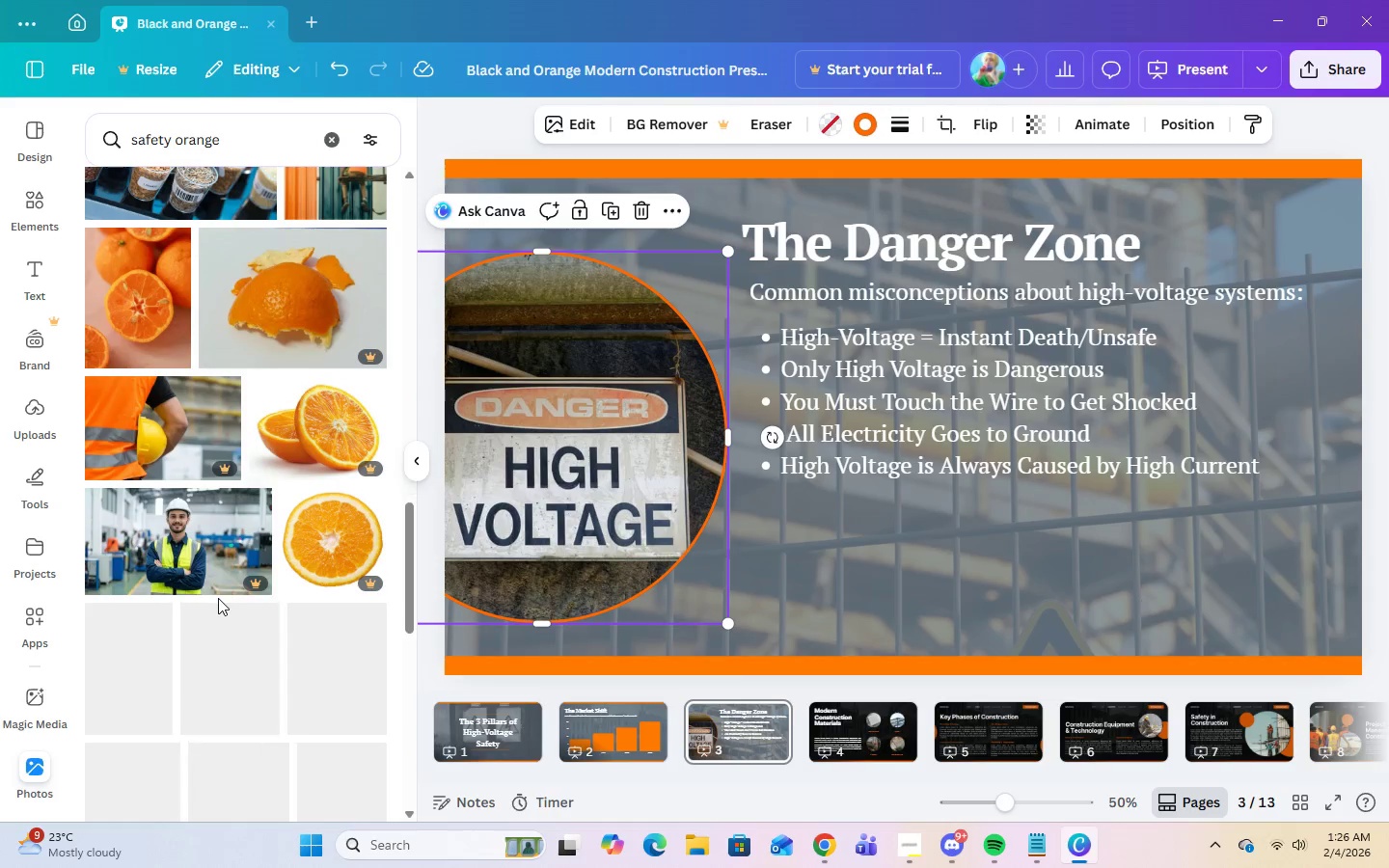 
scroll: coordinate [218, 598], scroll_direction: up, amount: 1.0
 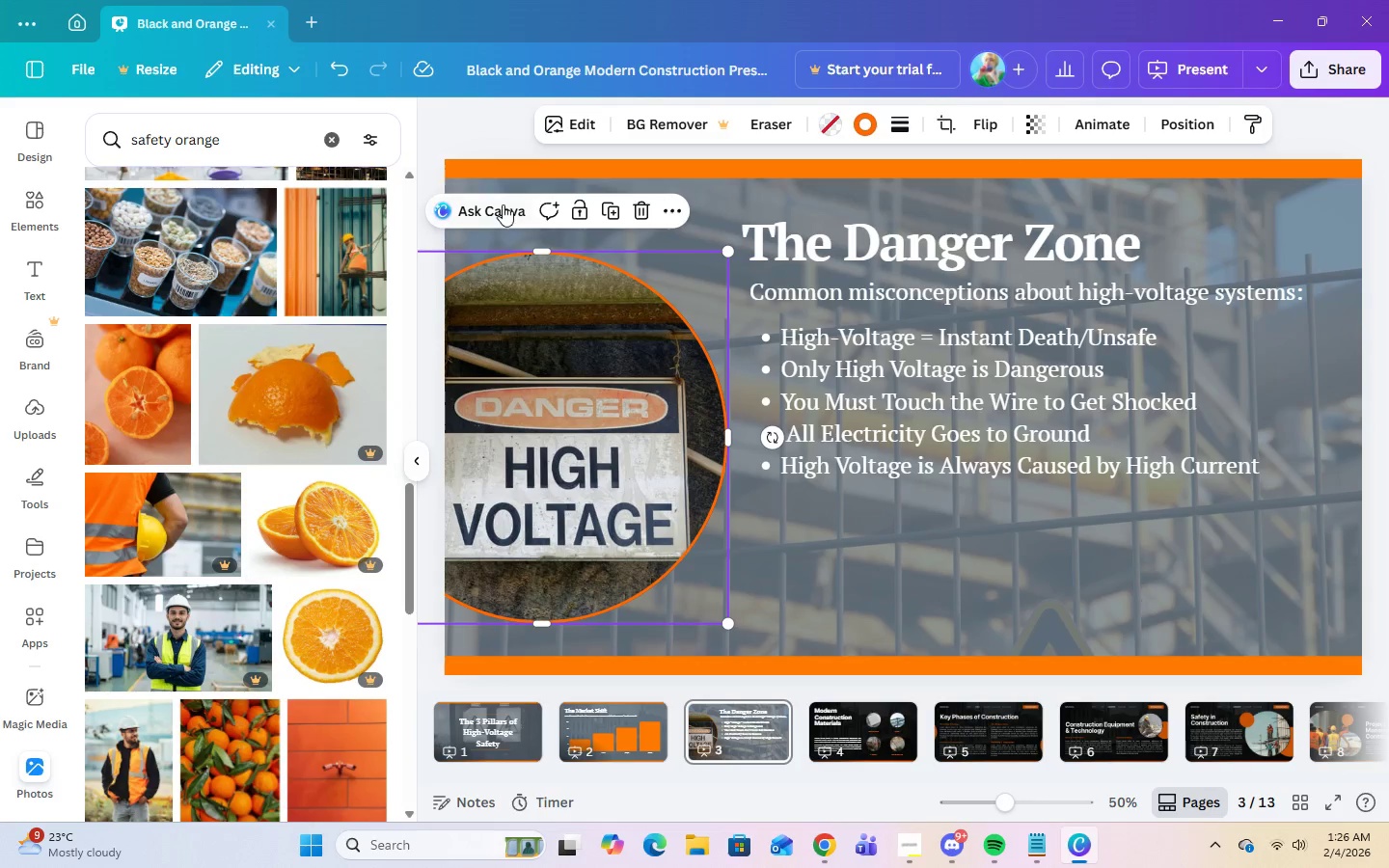 
left_click([580, 130])
 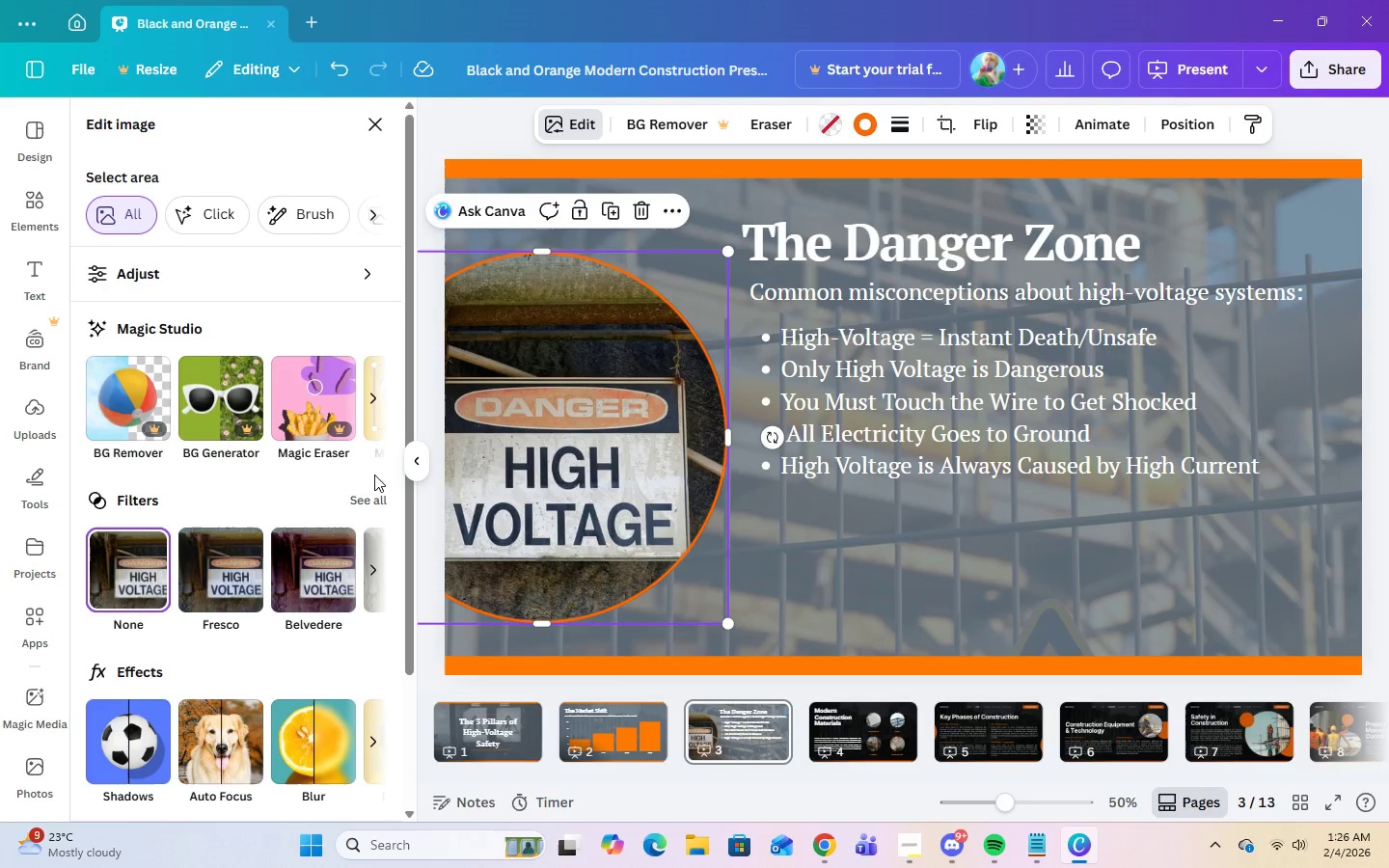 
left_click([369, 502])
 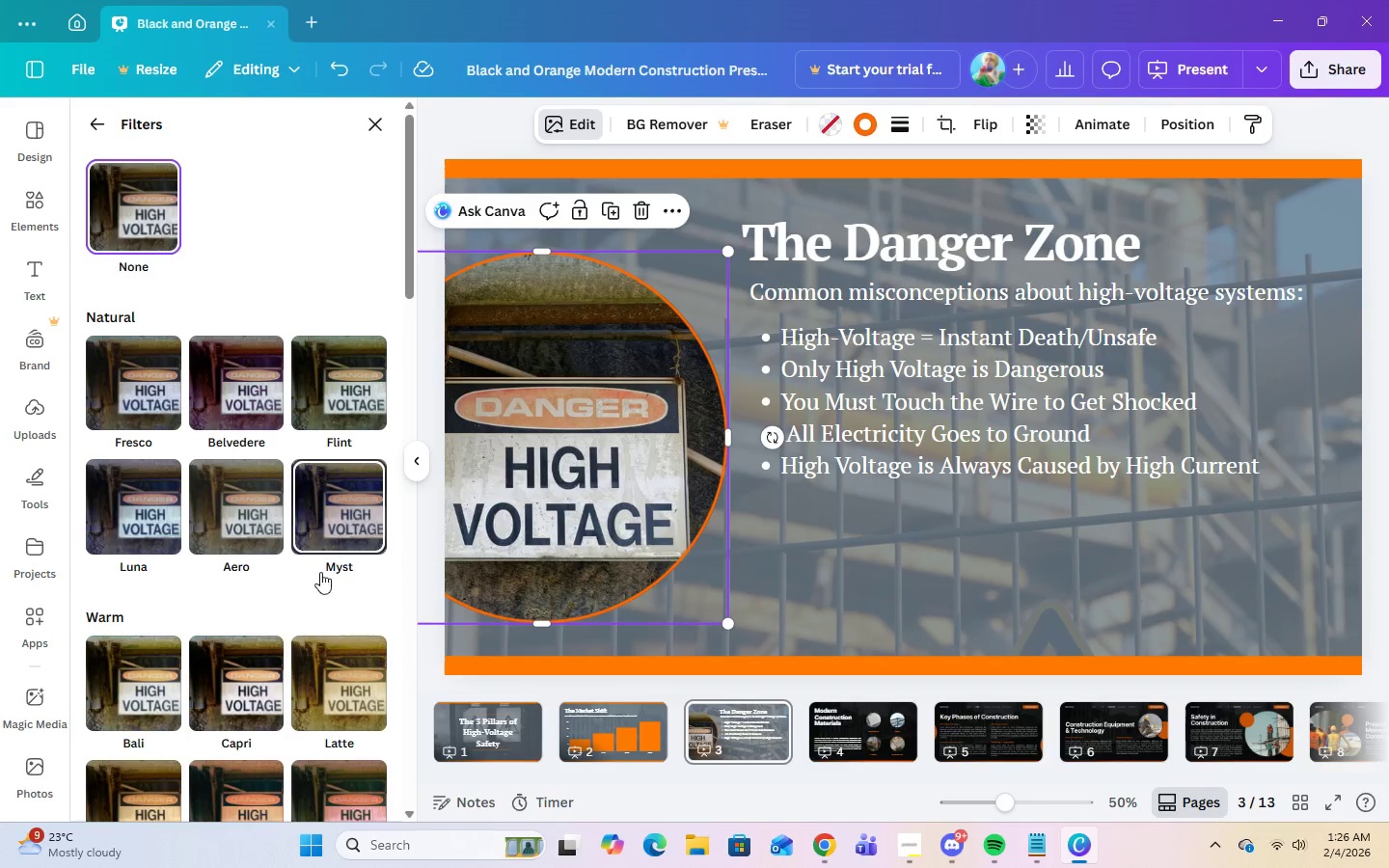 
scroll: coordinate [313, 582], scroll_direction: down, amount: 2.0
 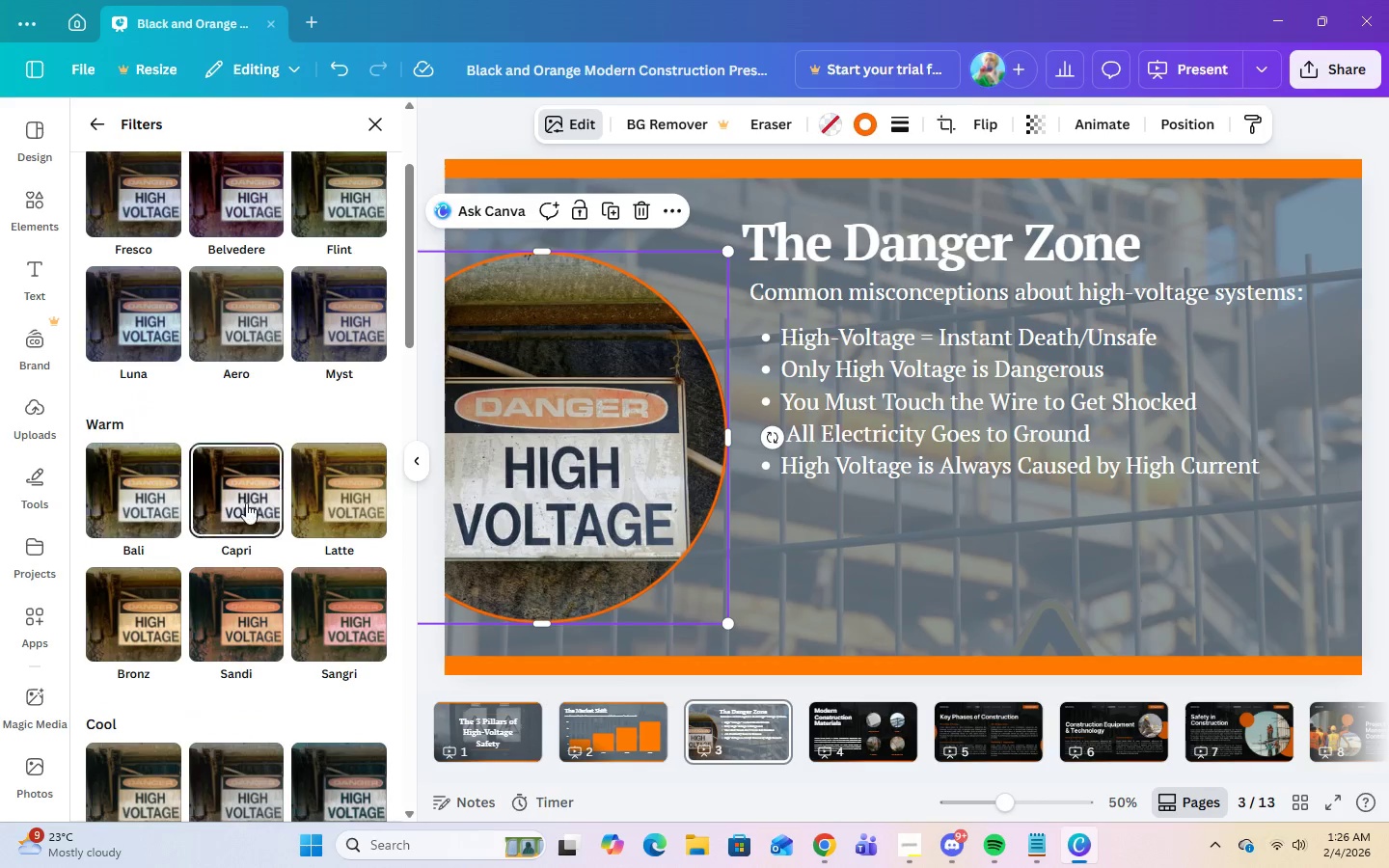 
left_click([246, 502])
 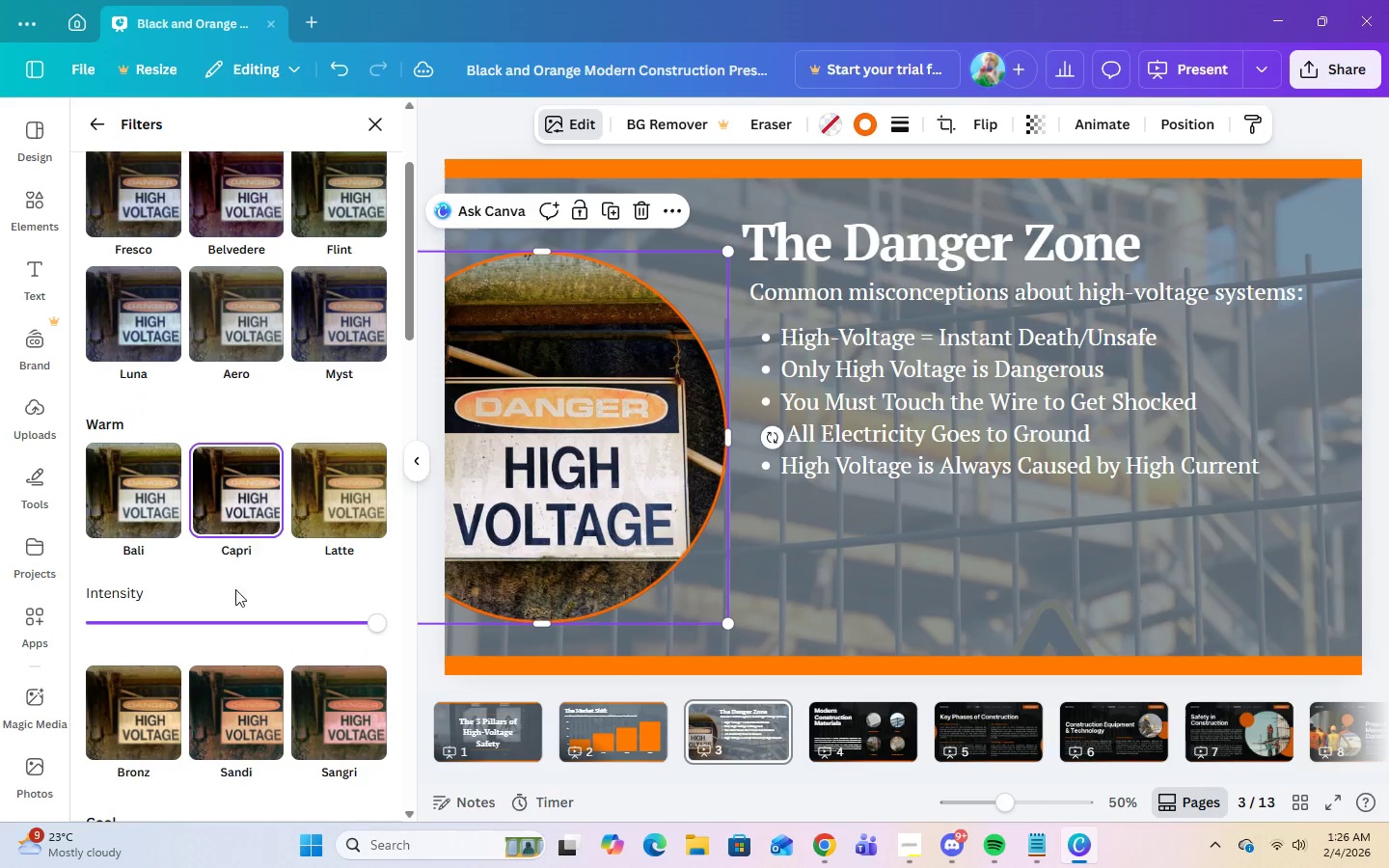 
scroll: coordinate [248, 606], scroll_direction: down, amount: 3.0
 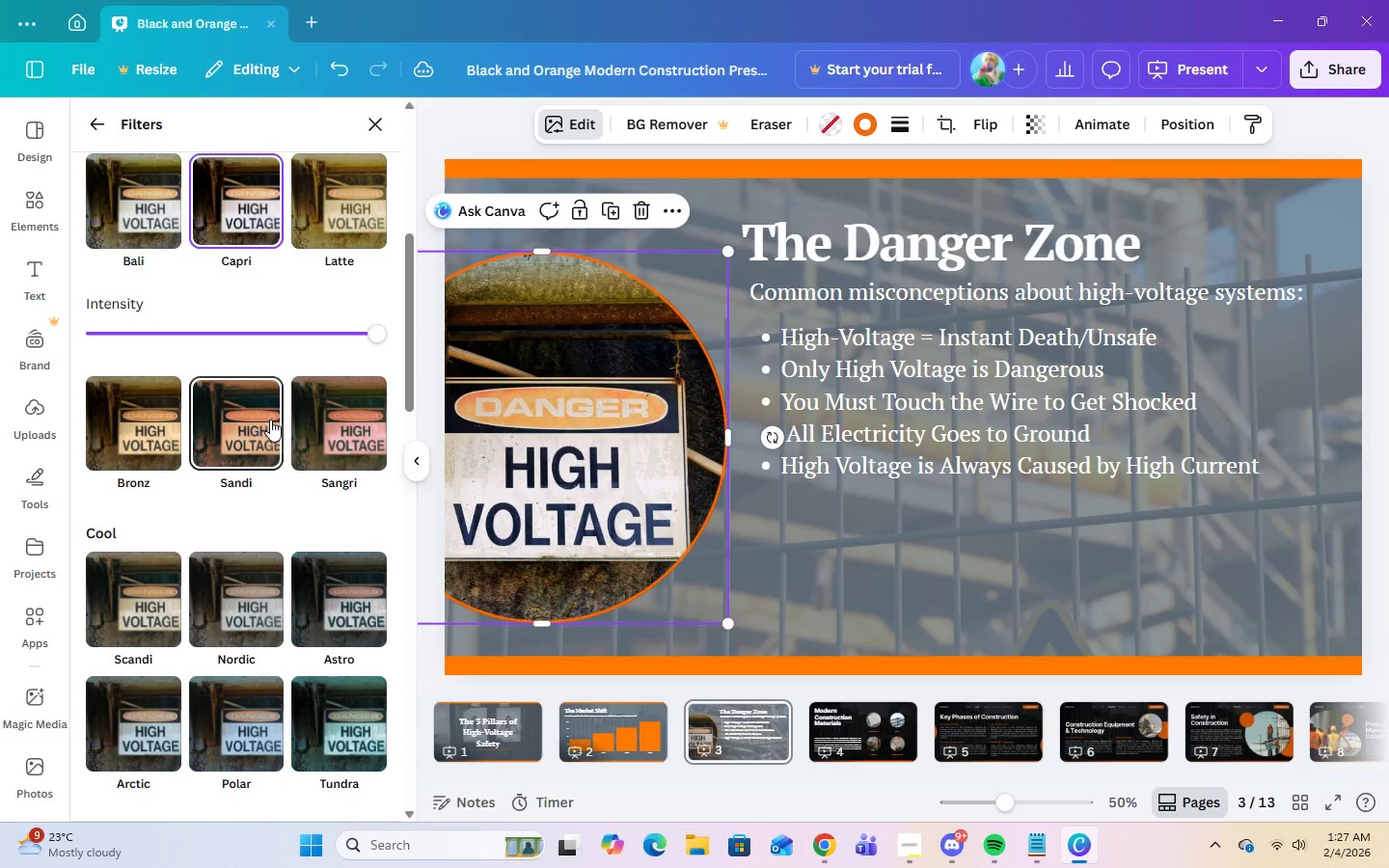 
left_click([871, 571])
 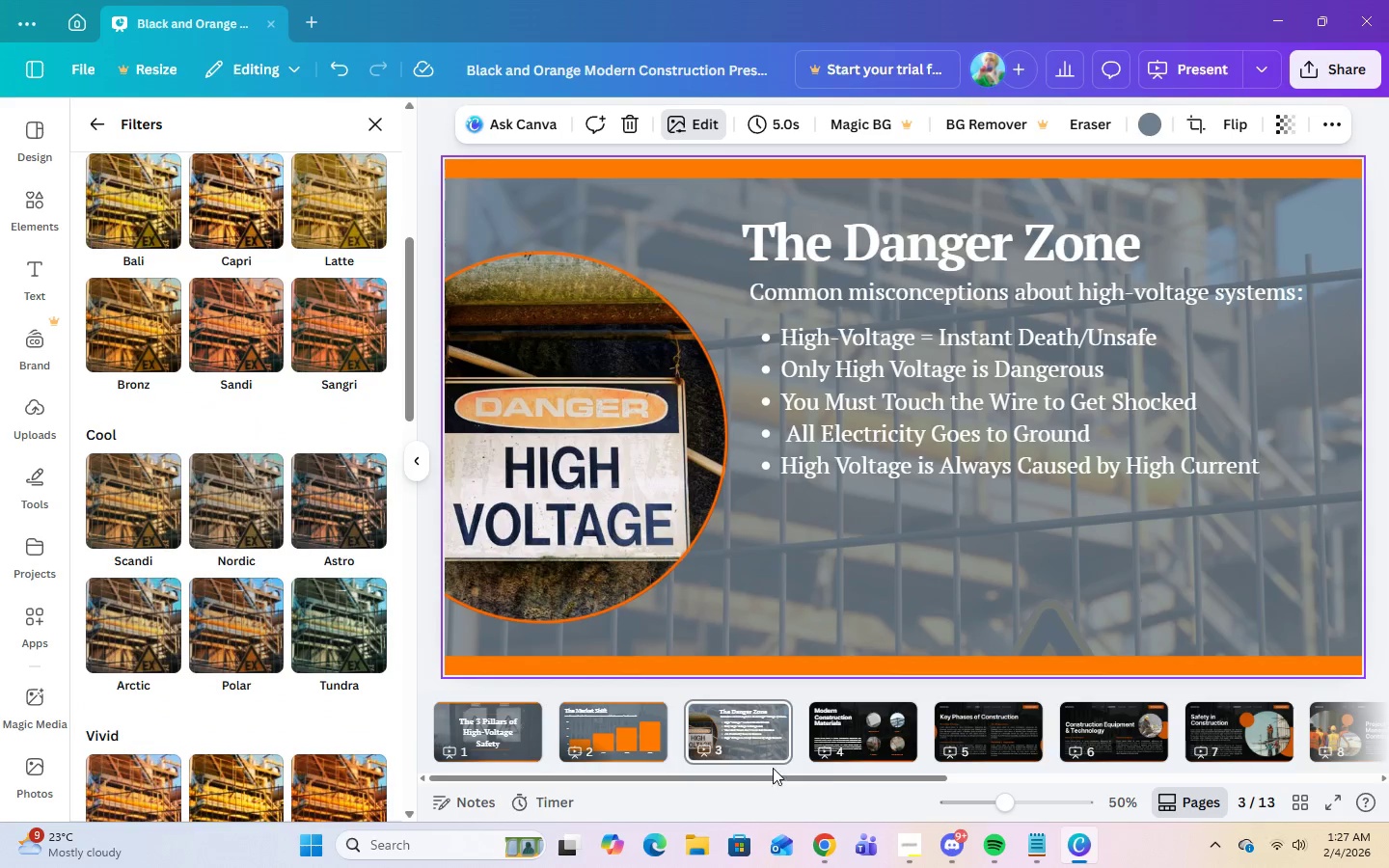 
left_click([854, 746])
 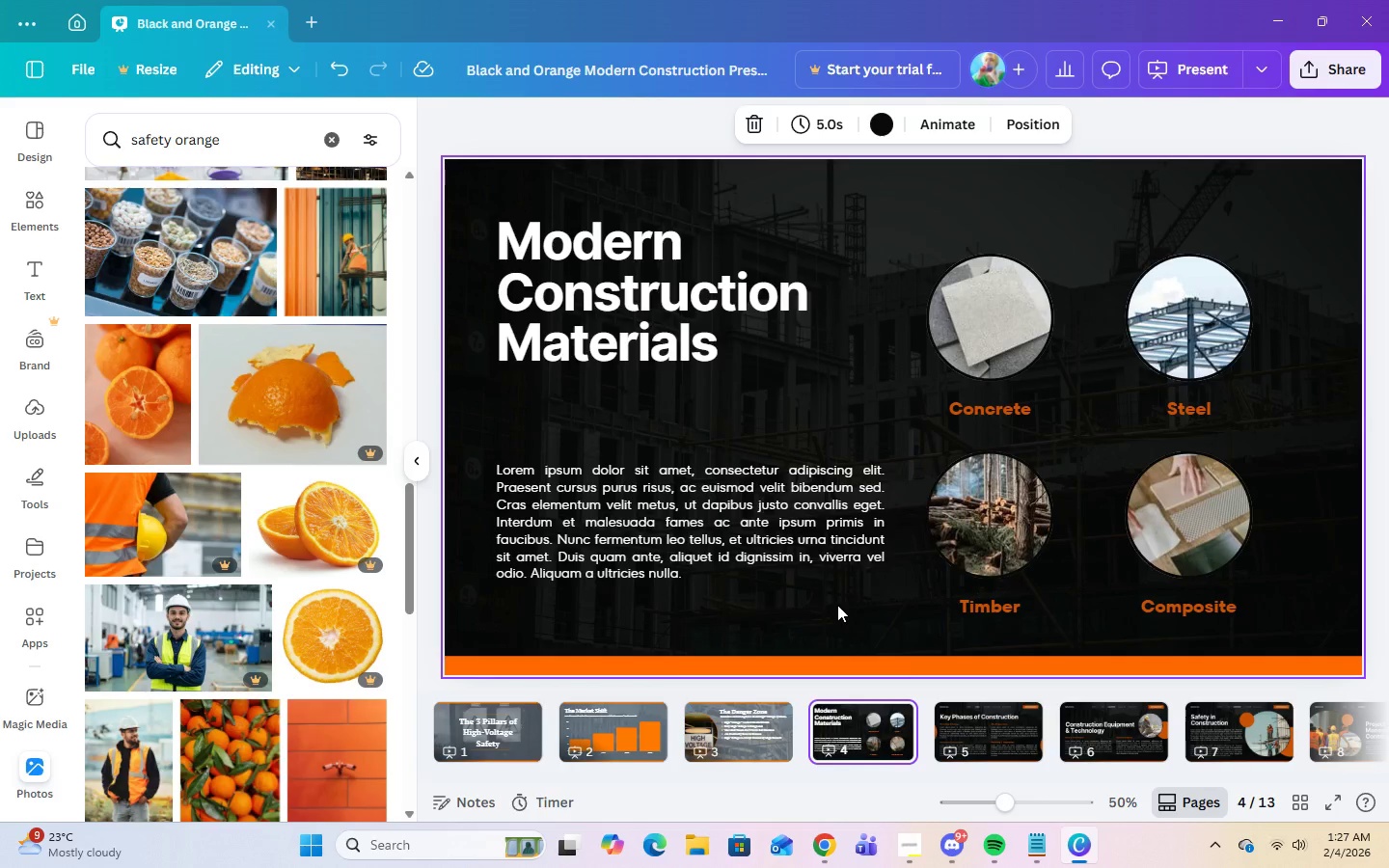 
left_click([1030, 843])
 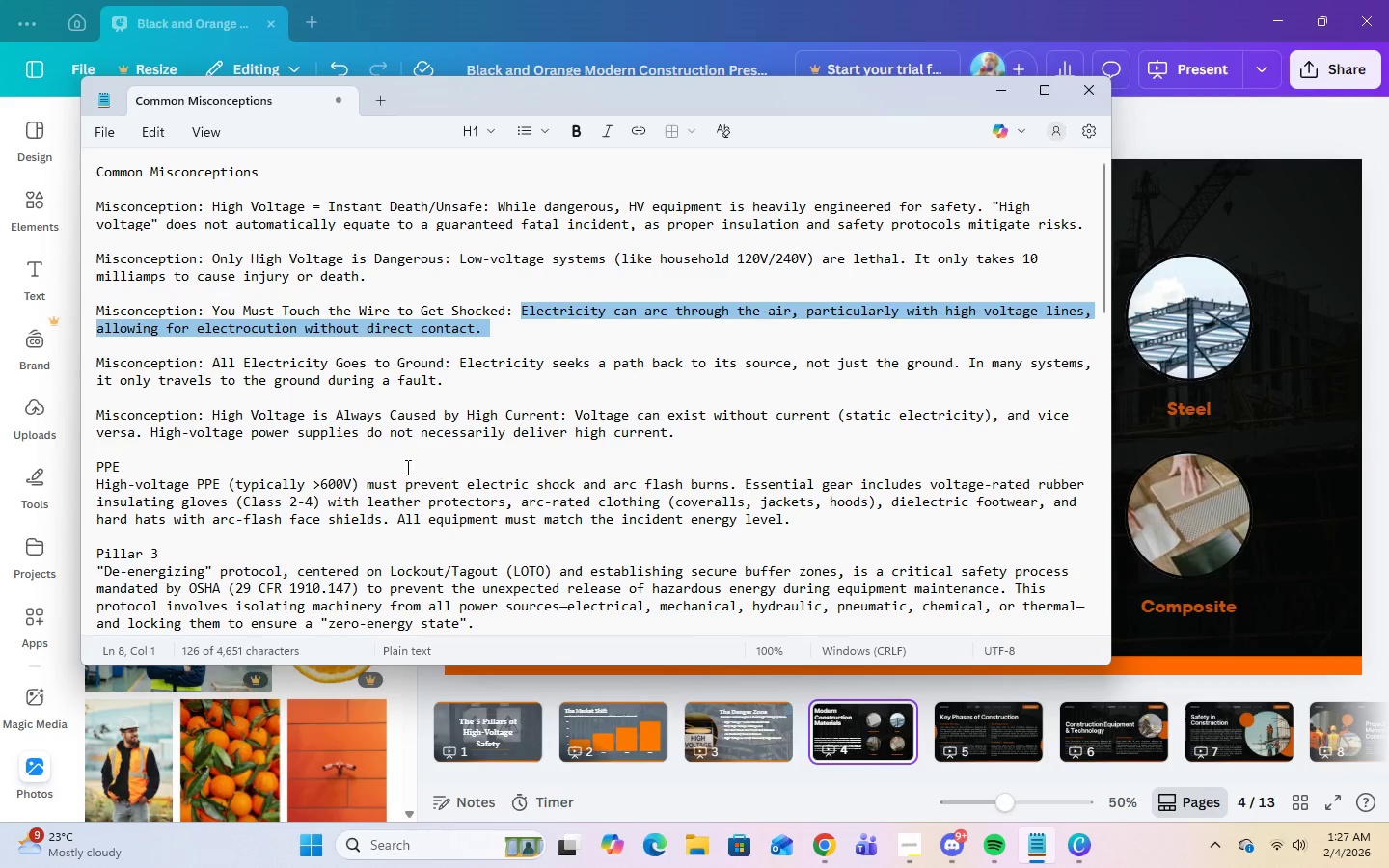 
left_click([259, 472])
 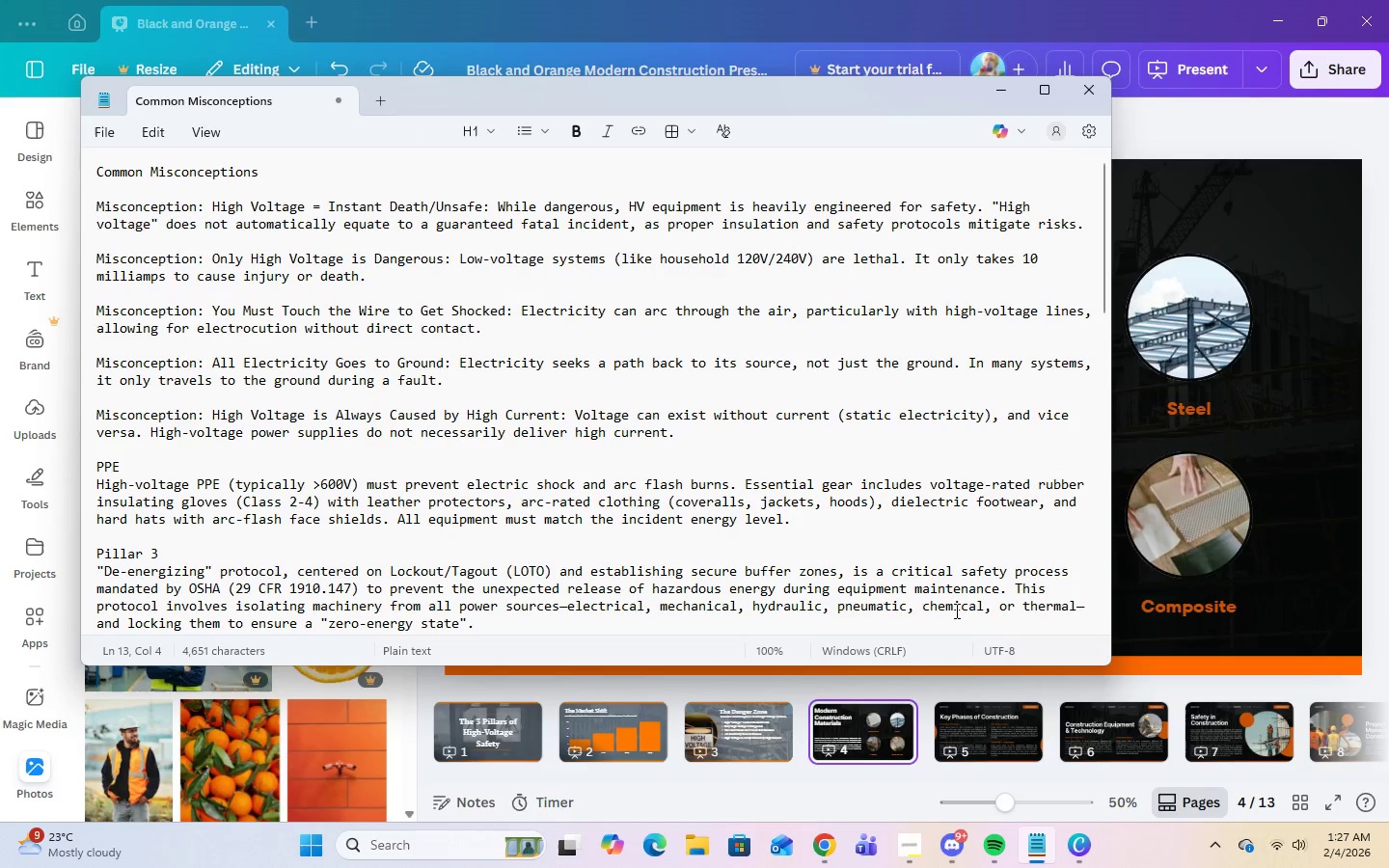 
left_click([925, 850])